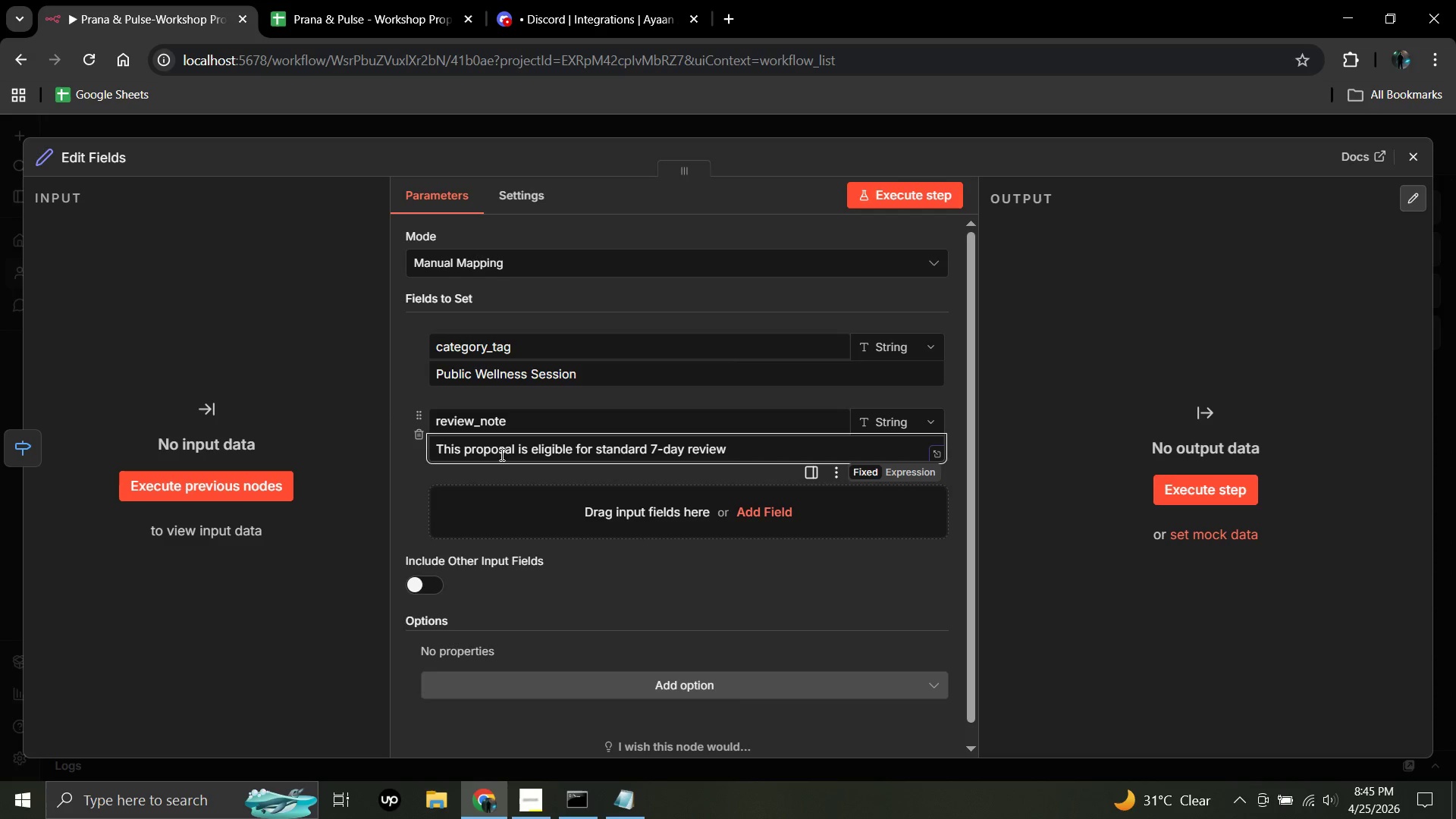 
left_click([126, 158])
 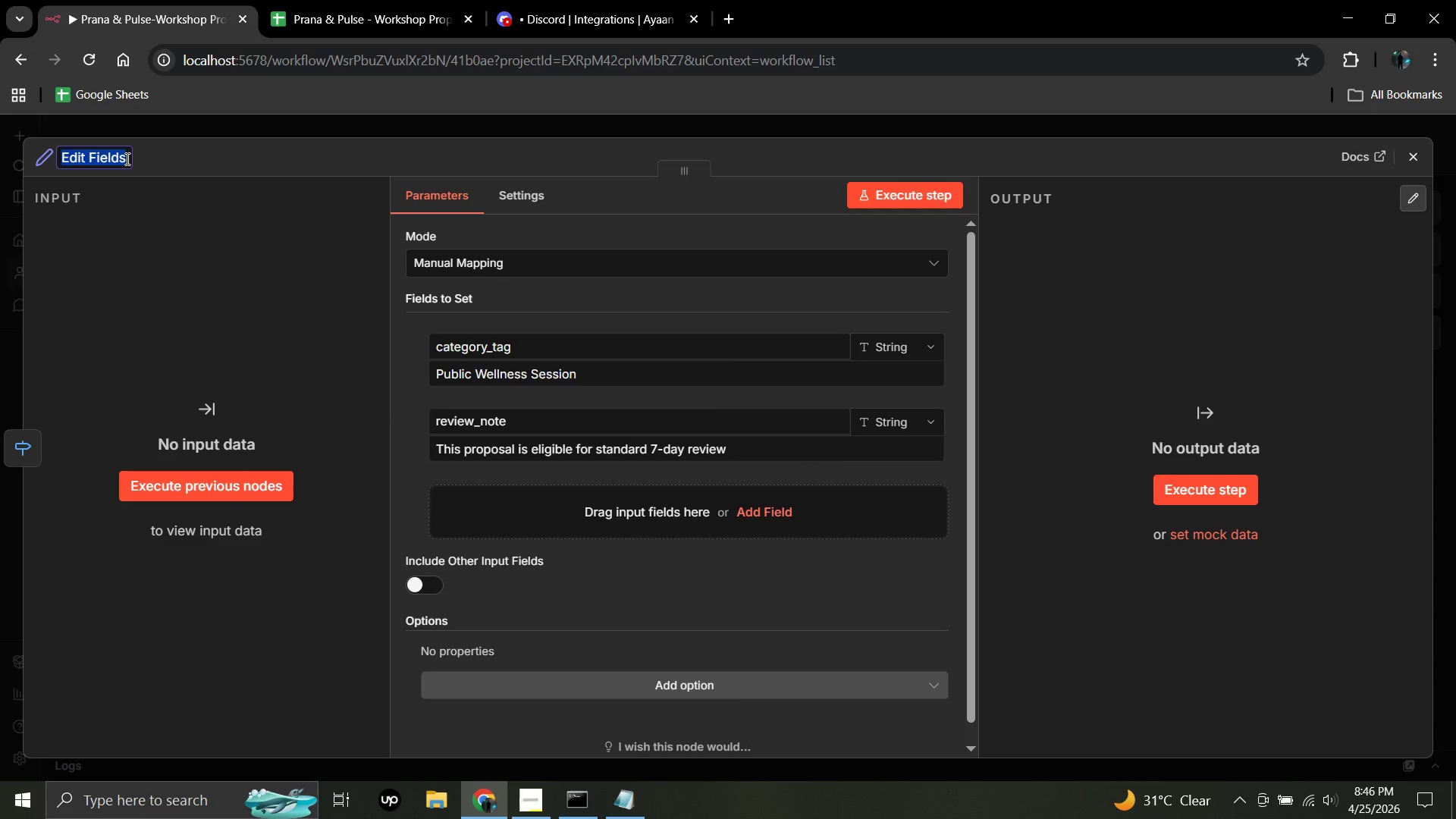 
key(Backspace)
type(Tag-Public Wellness Session)
 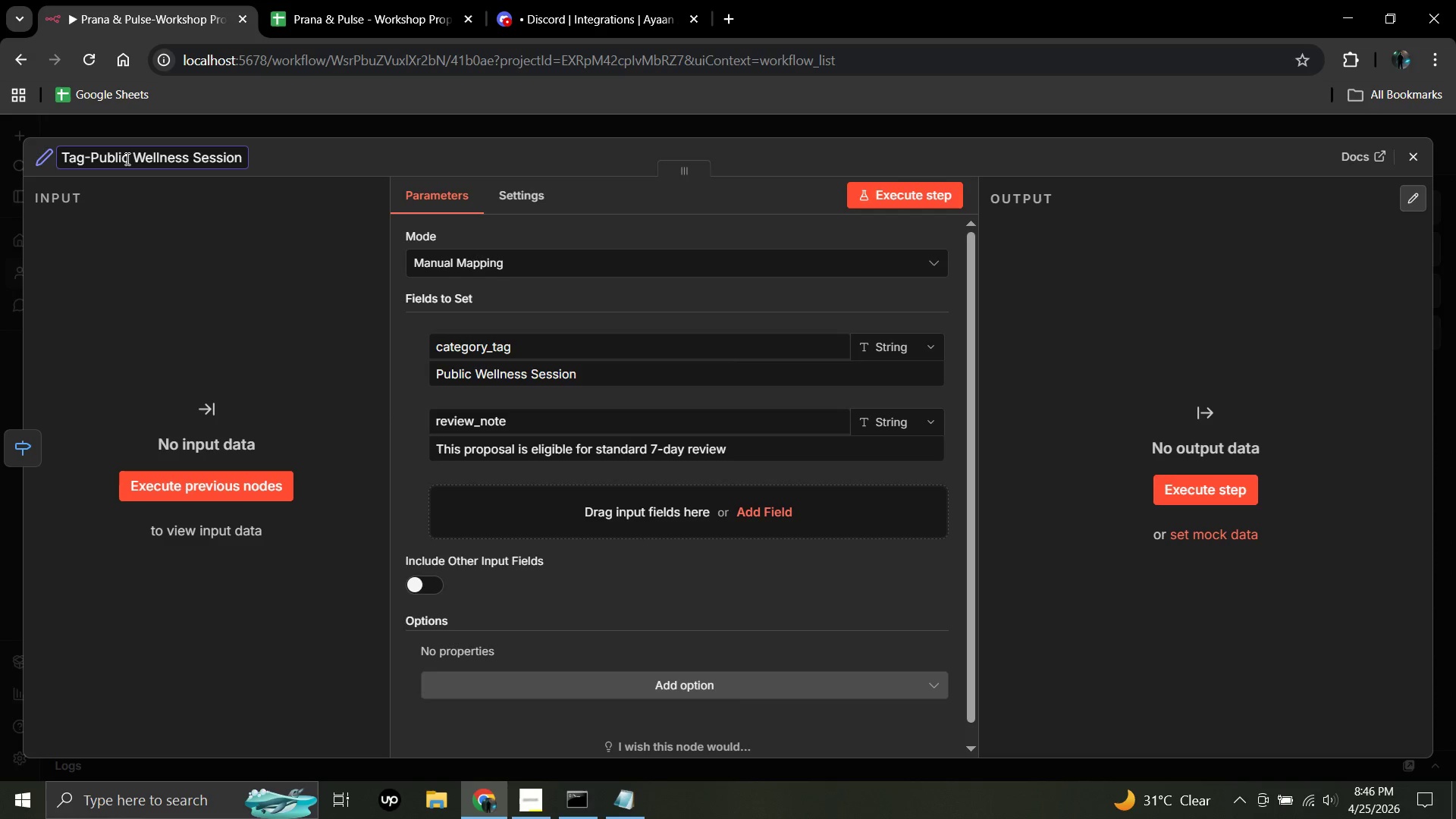 
wait(19.39)
 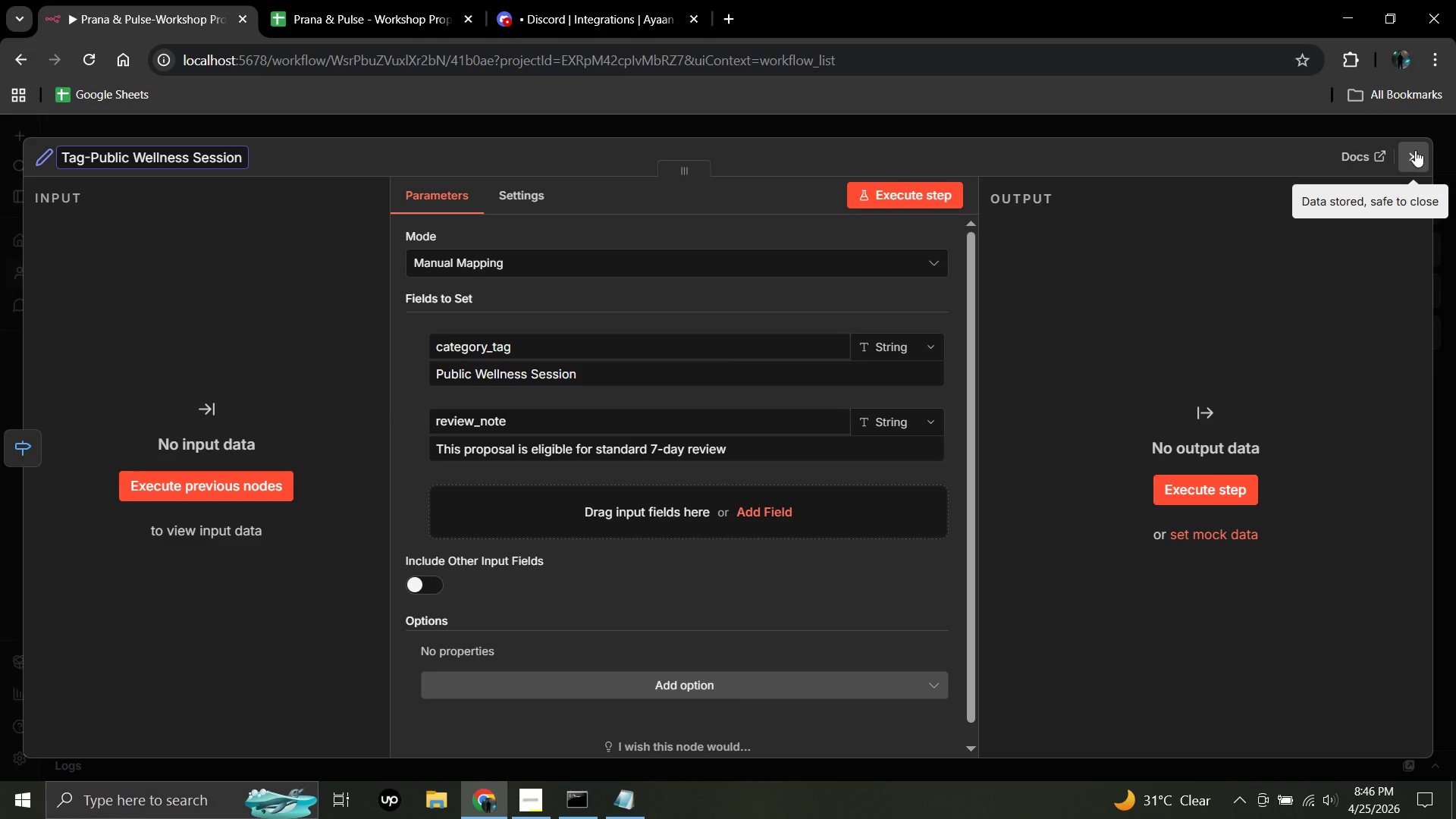 
left_click([1413, 155])
 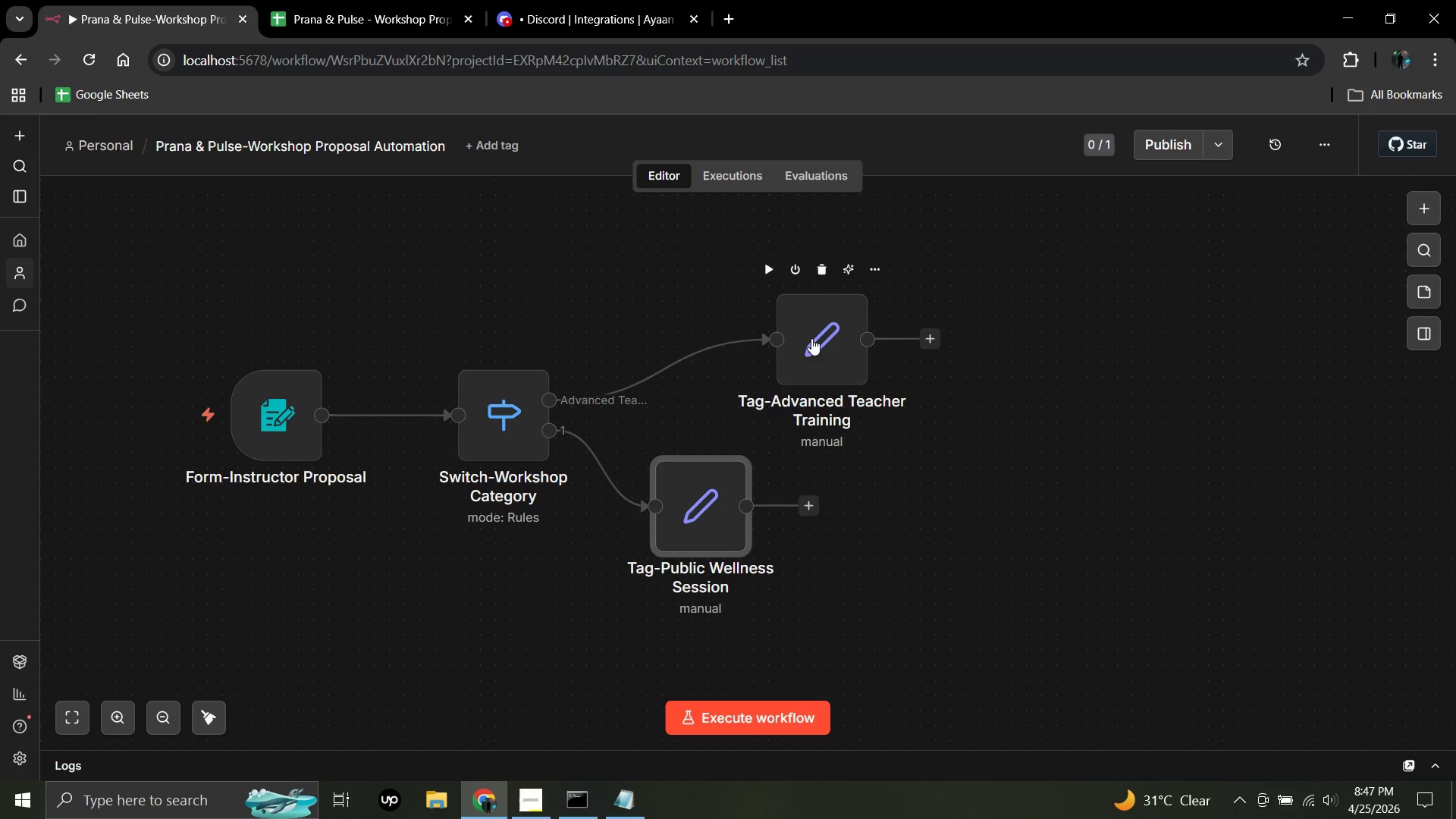 
wait(46.72)
 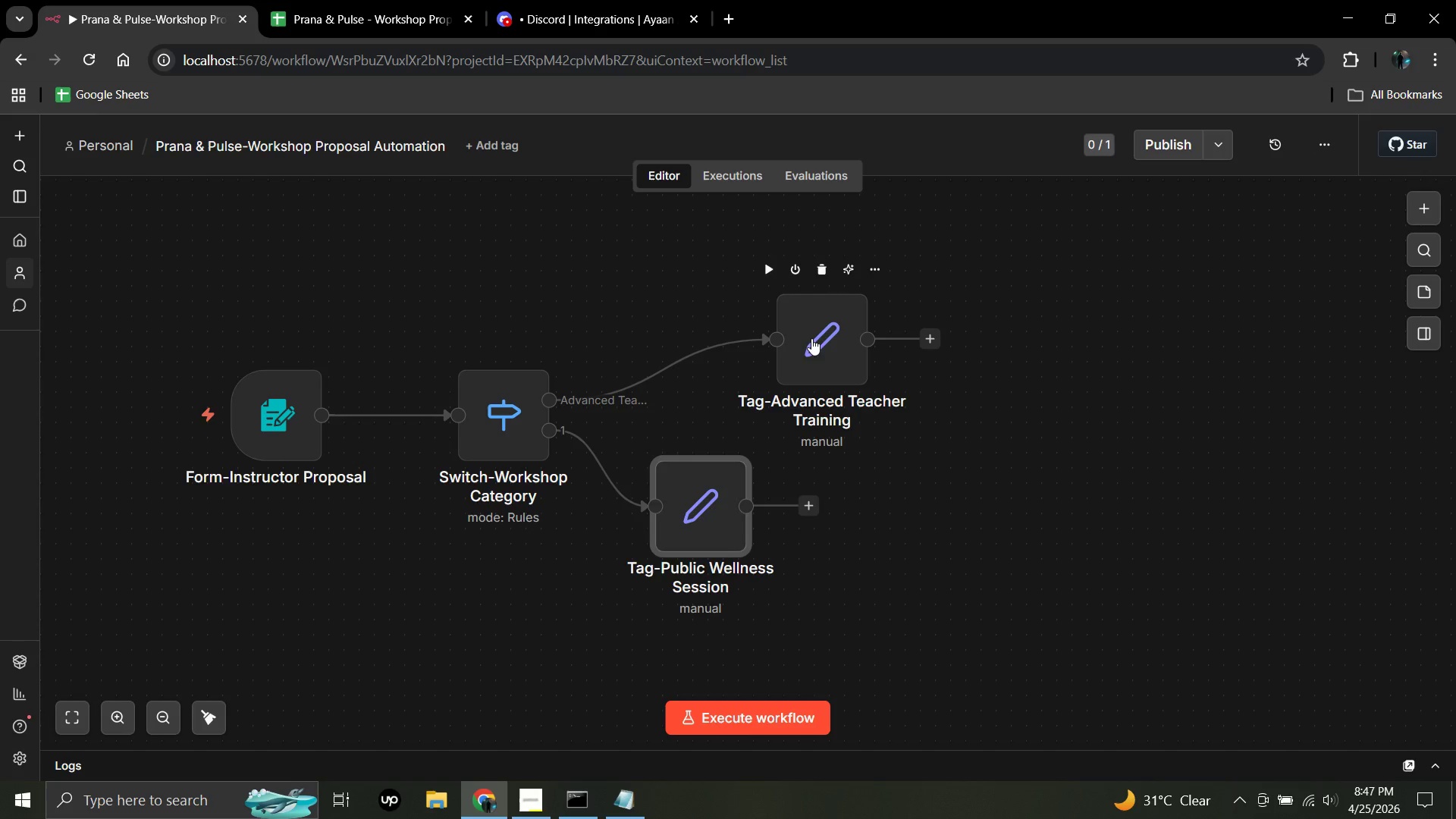 
left_click([934, 339])
 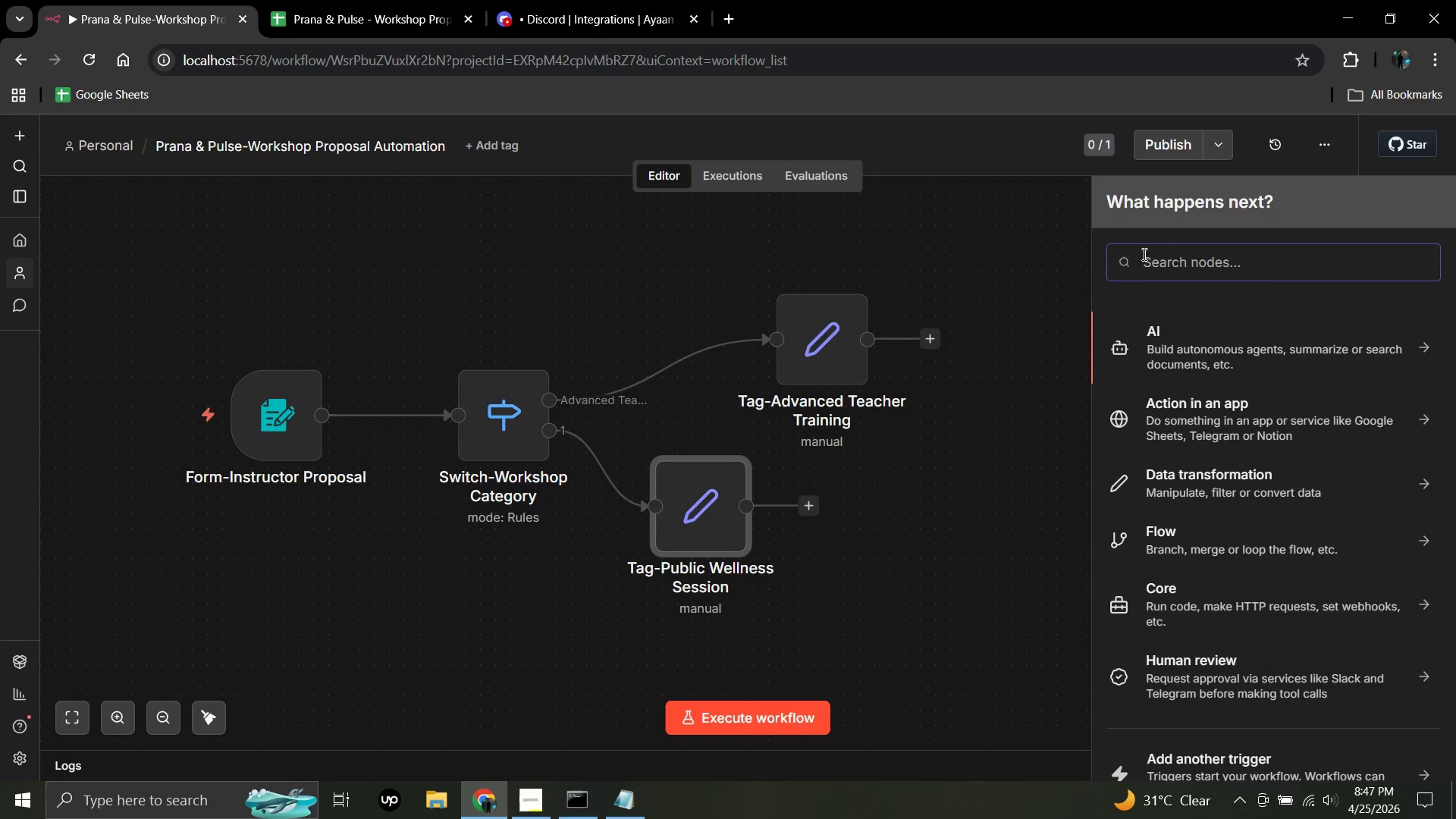 
left_click([1143, 254])
 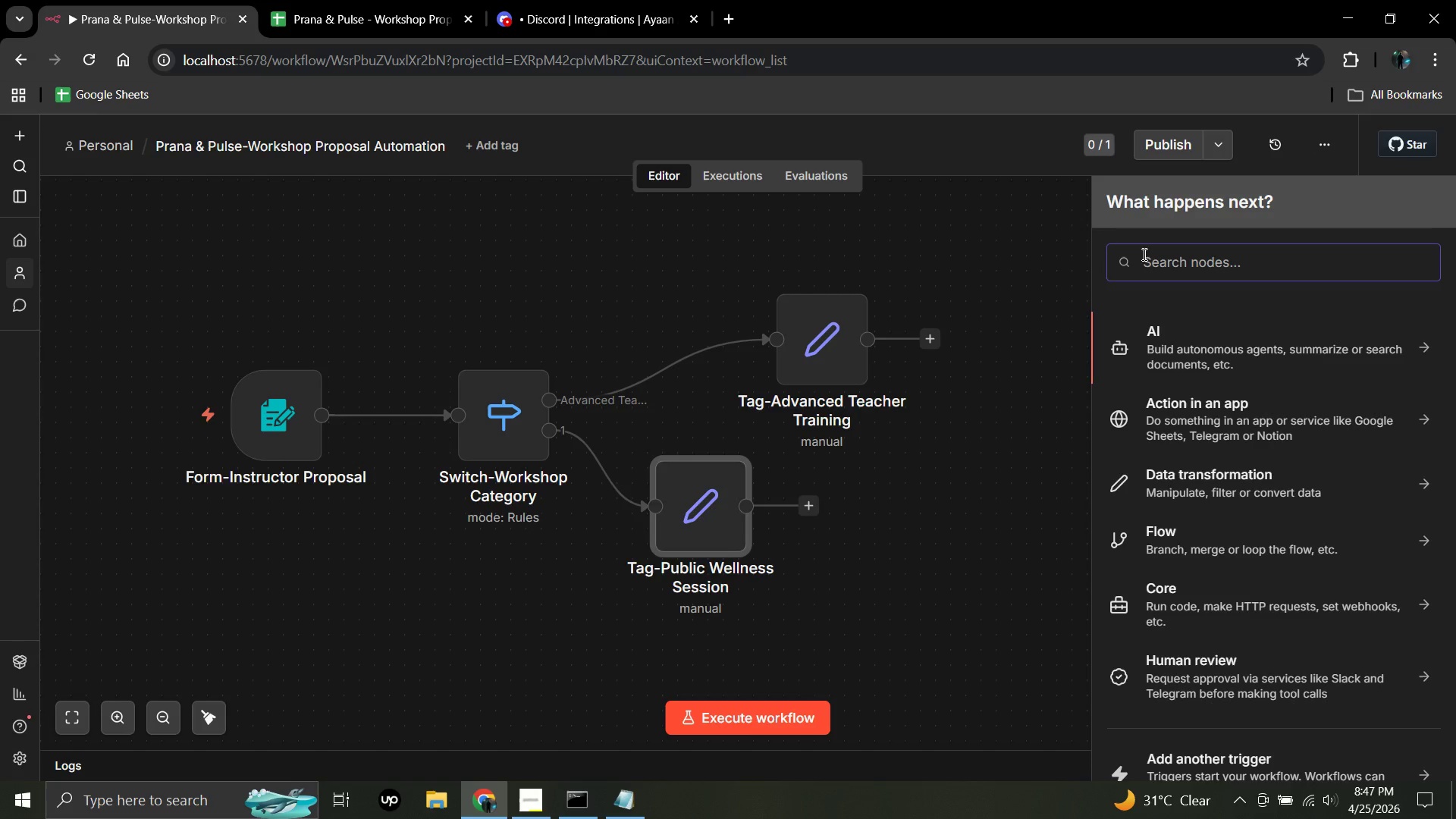 
left_click([1143, 254])
 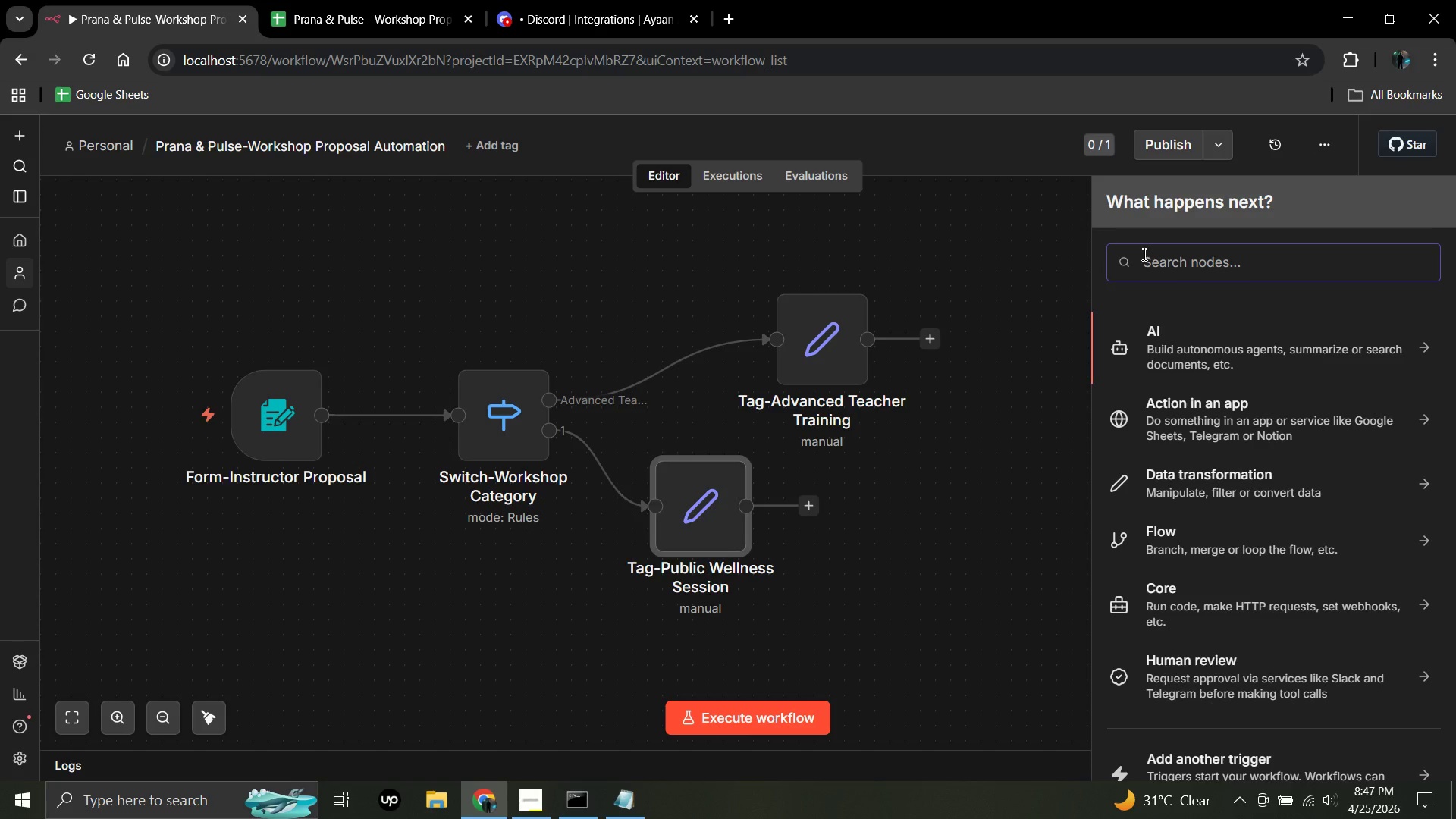 
type(merge)
 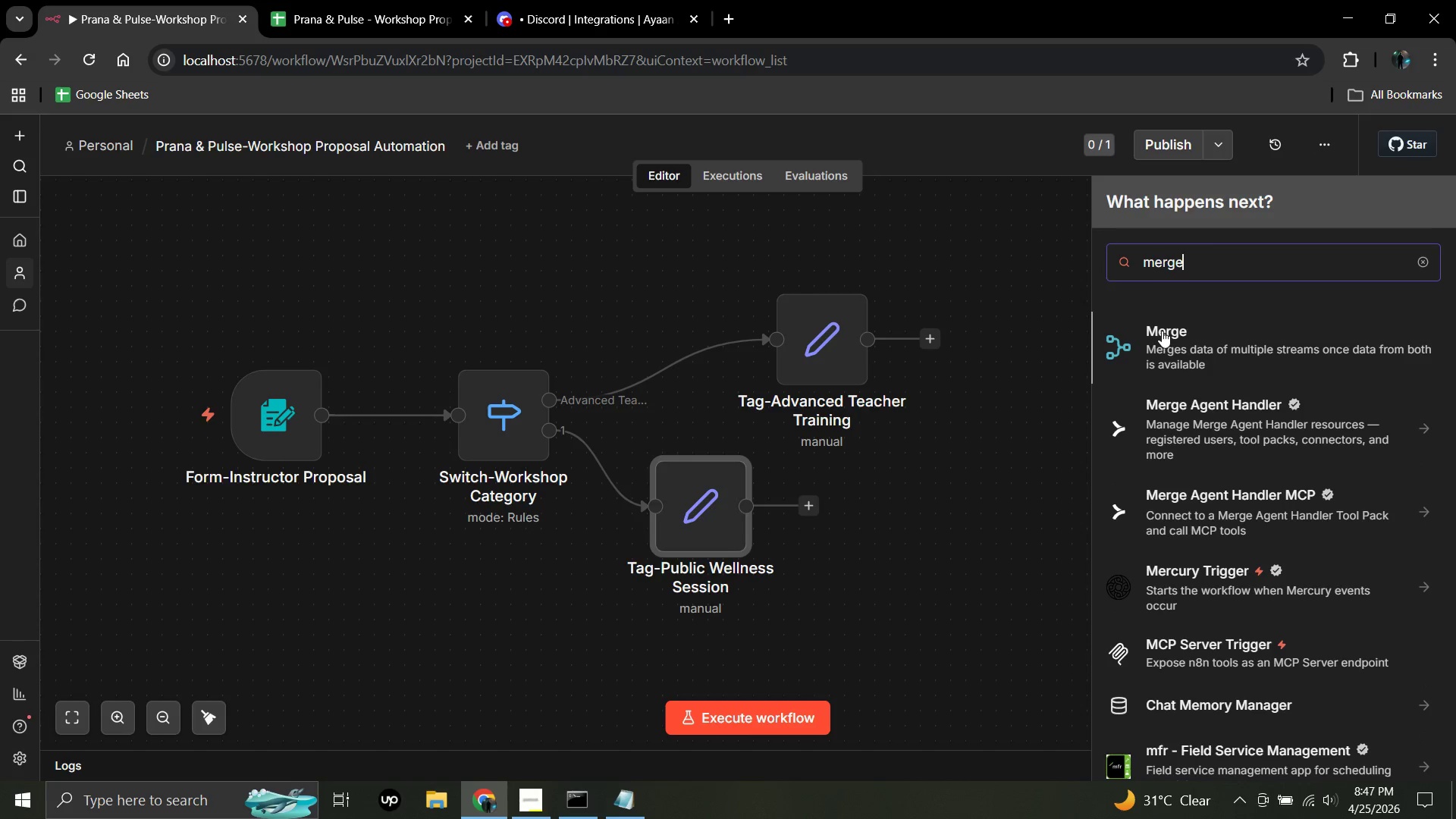 
left_click([1163, 331])
 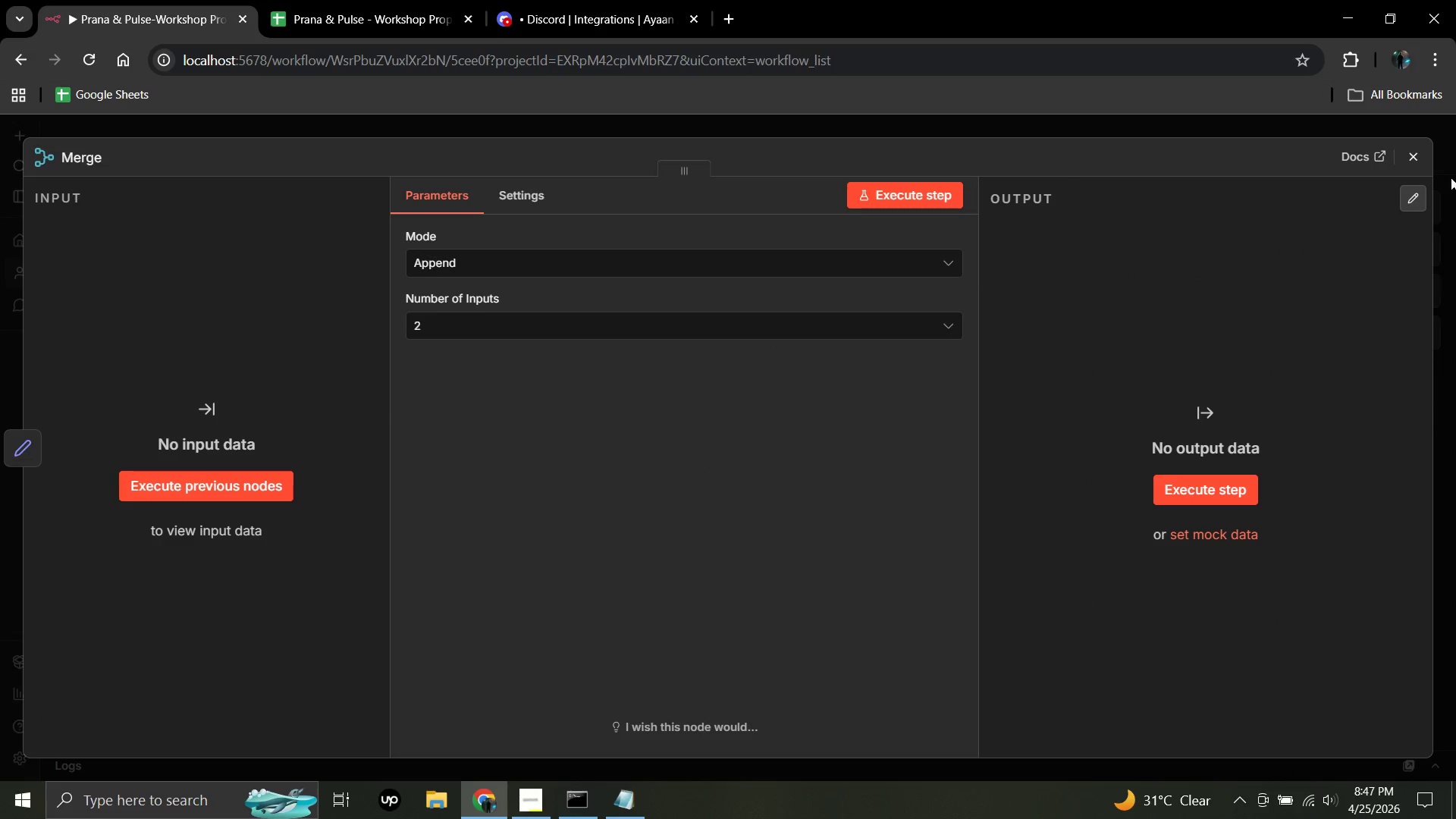 
wait(5.92)
 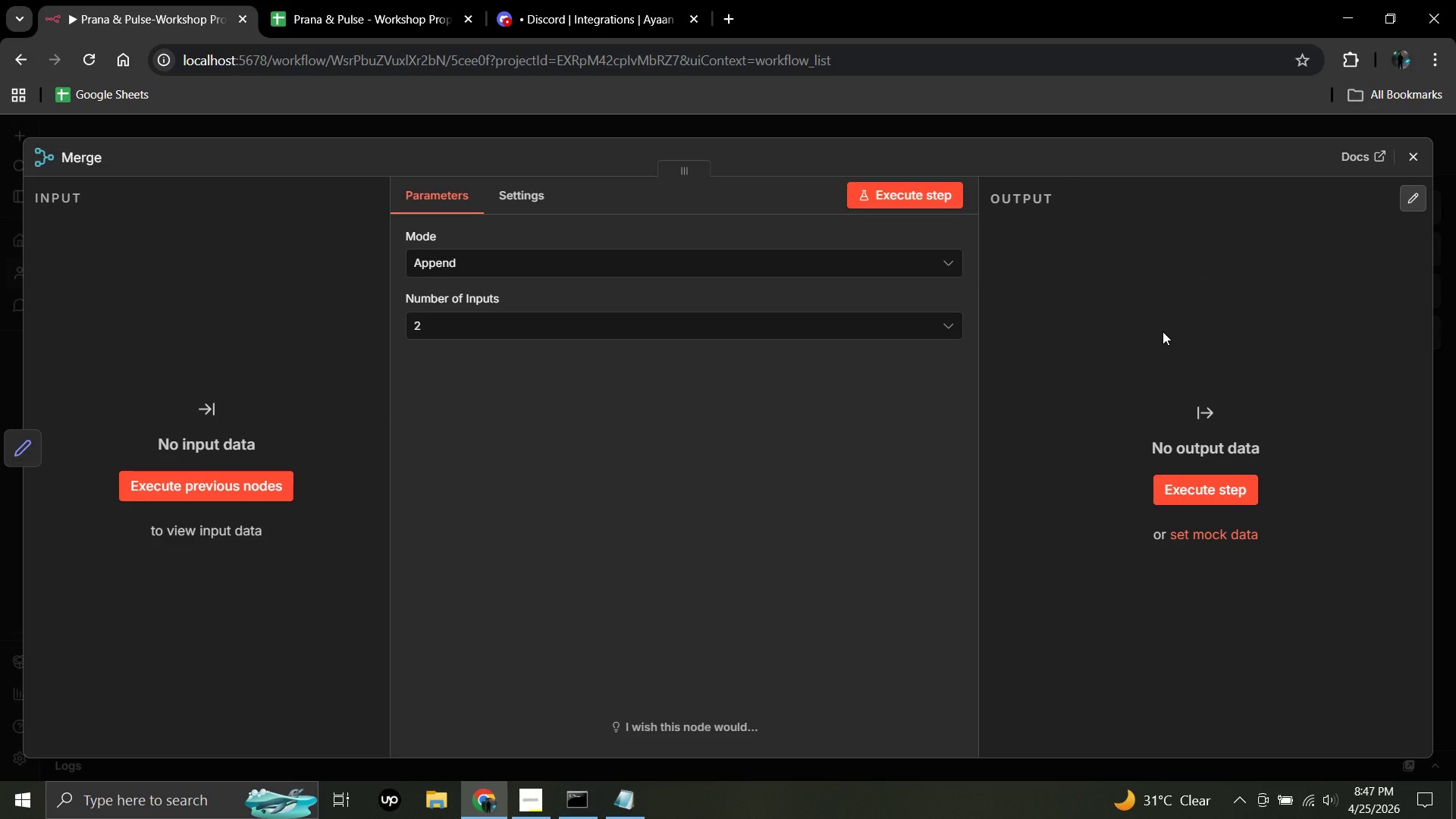 
left_click([1412, 150])
 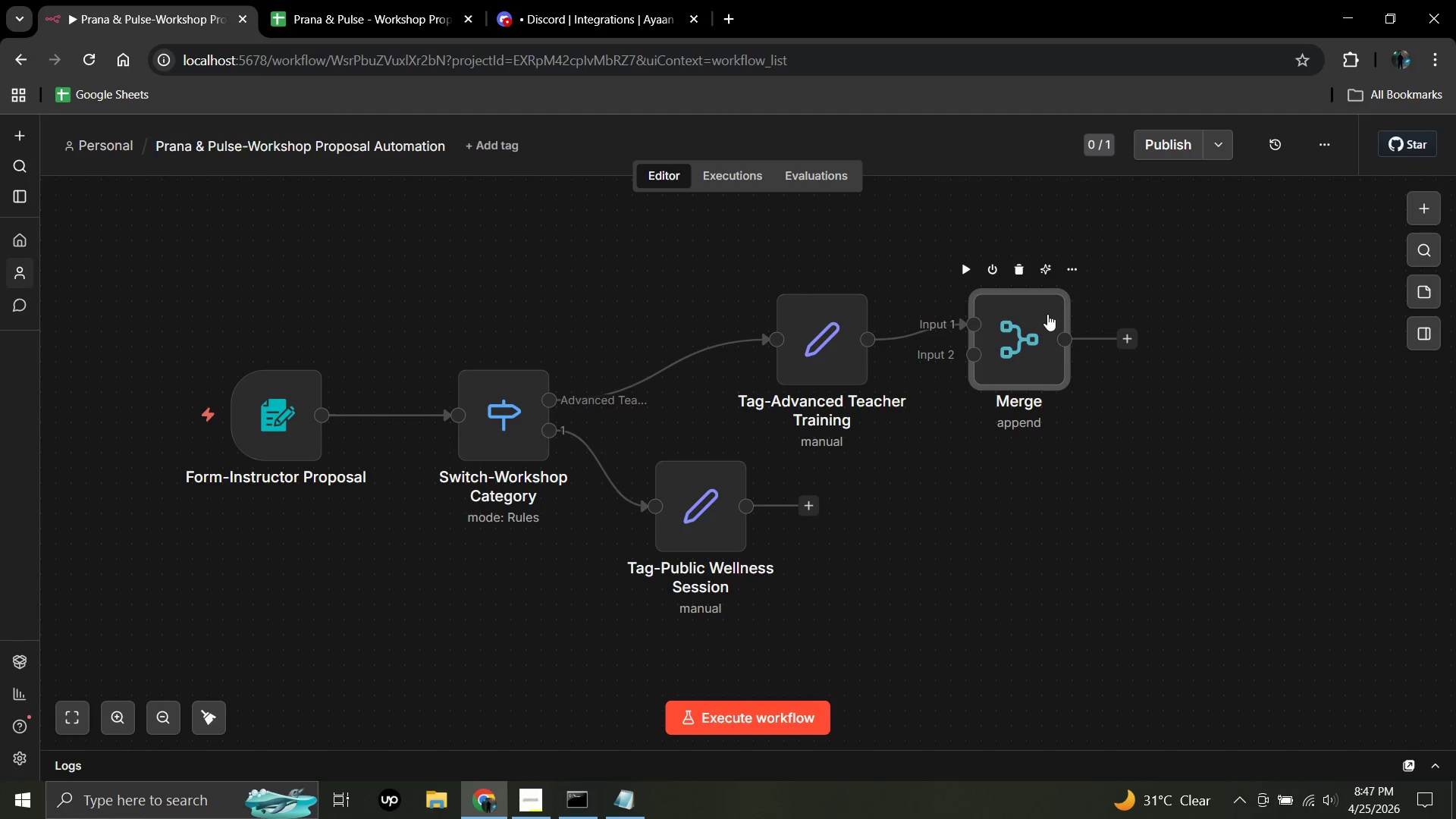 
left_click_drag(start_coordinate=[1015, 331], to_coordinate=[1034, 433])
 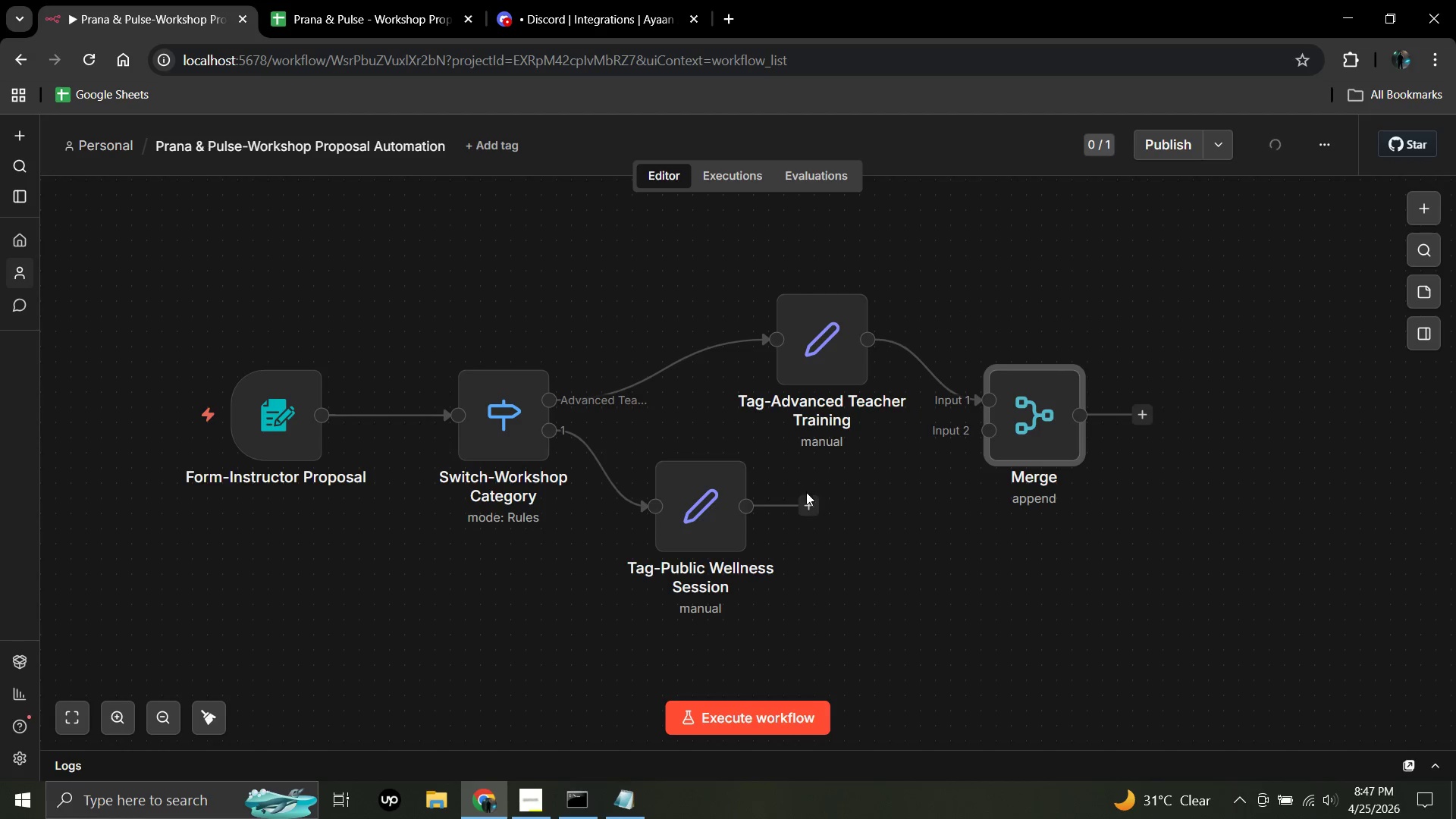 
left_click_drag(start_coordinate=[802, 503], to_coordinate=[946, 441])
 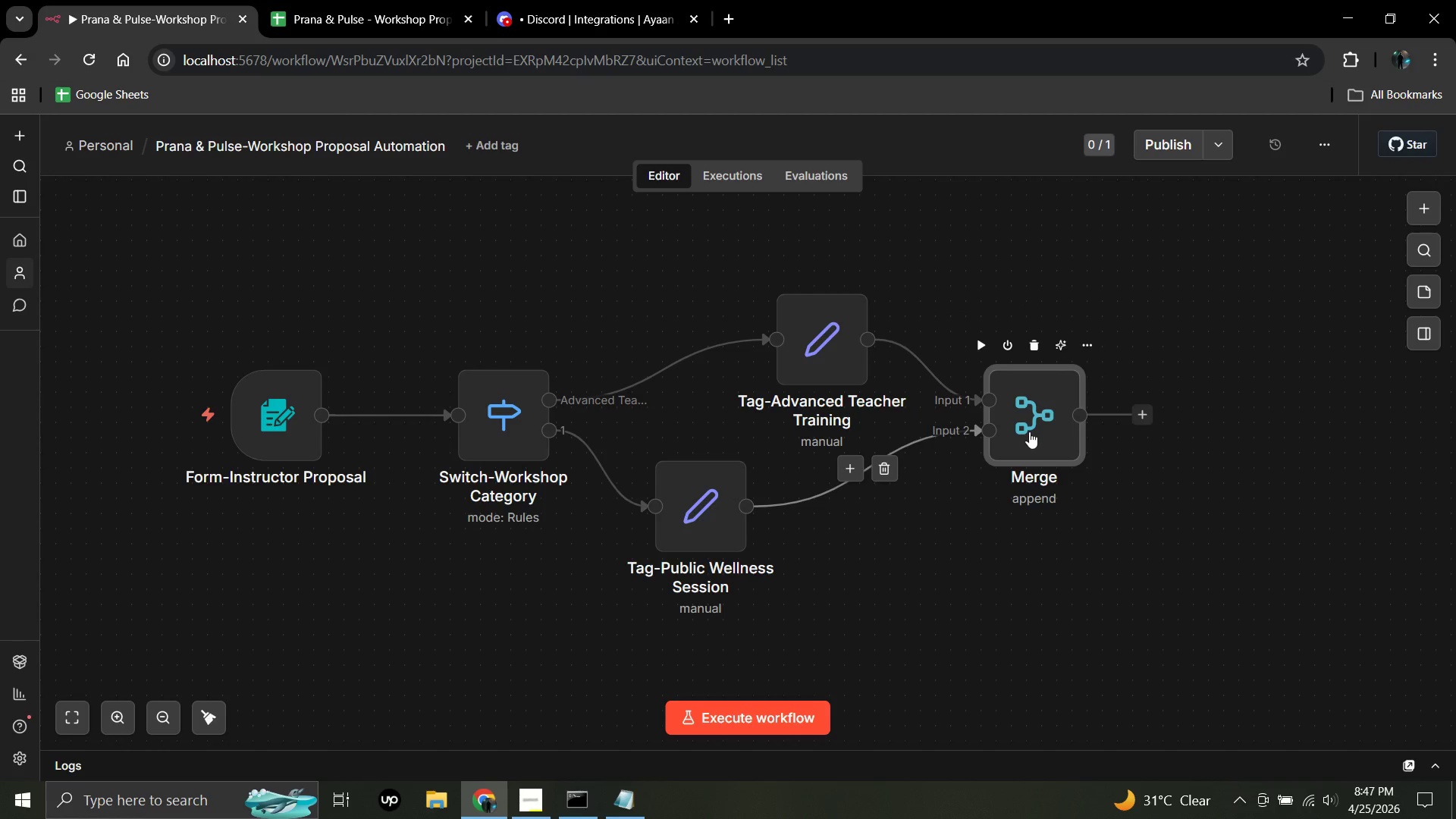 
double_click([1029, 431])
 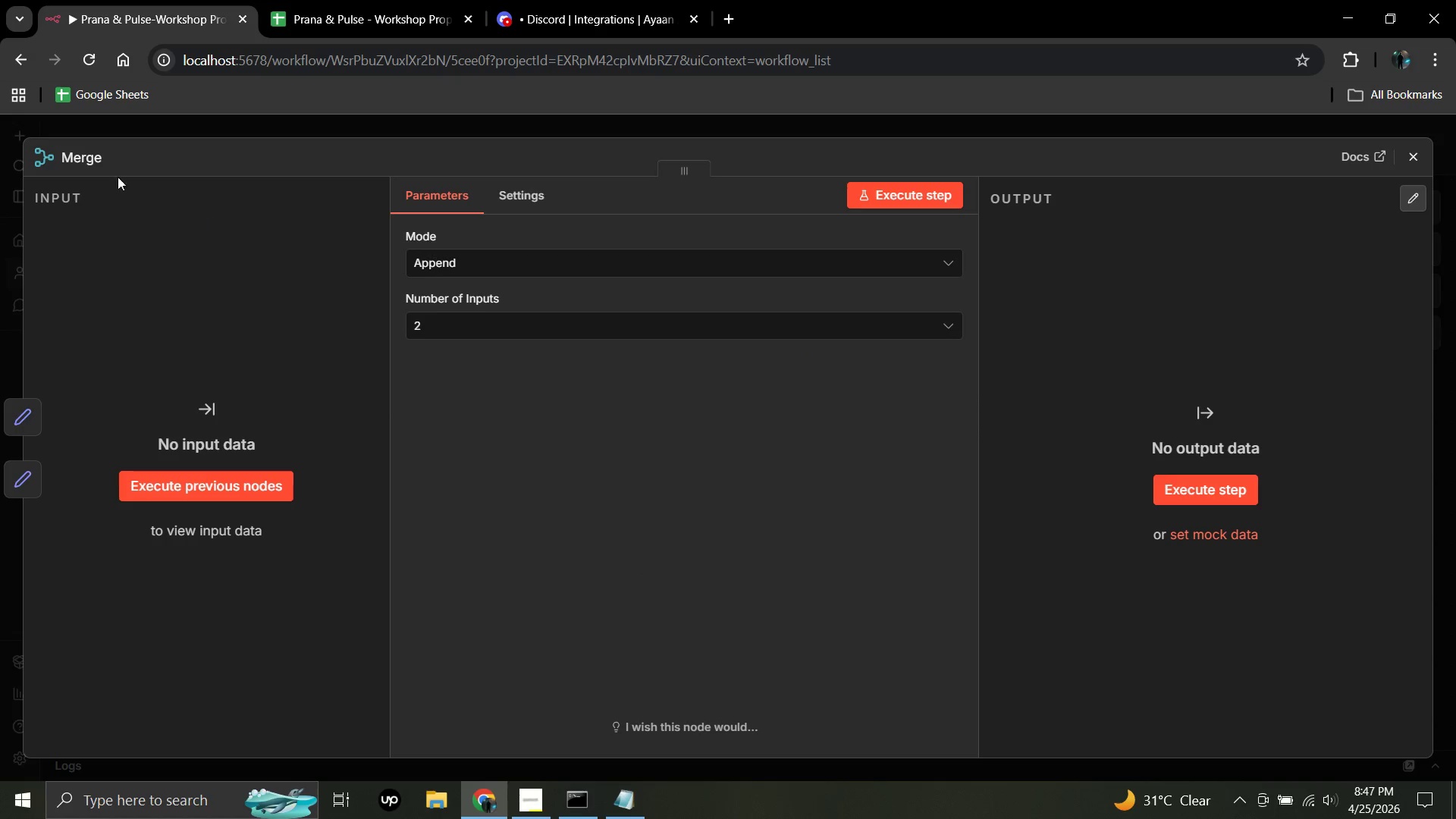 
left_click([96, 147])
 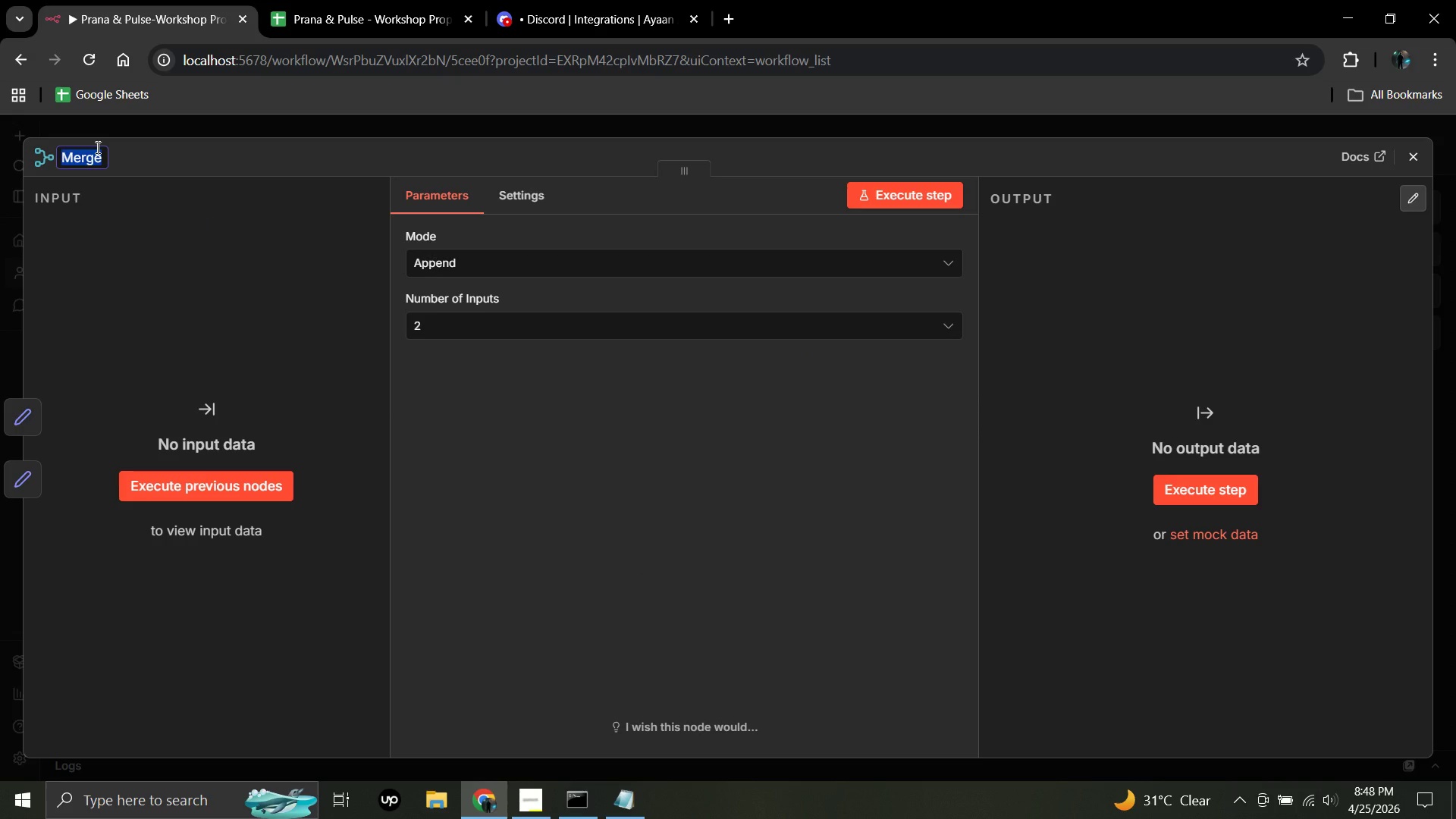 
wait(9.08)
 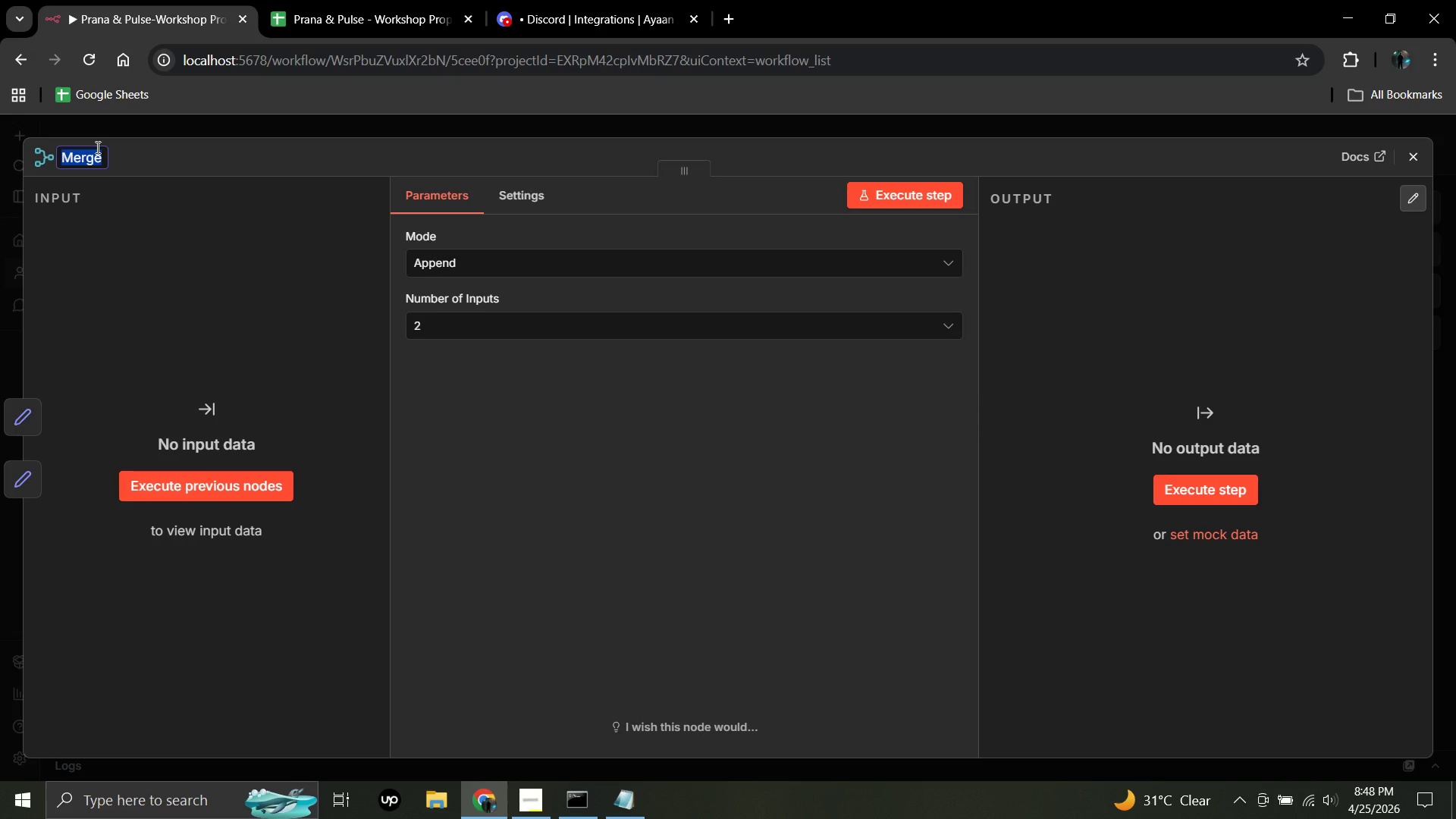 
key(Backspace)
 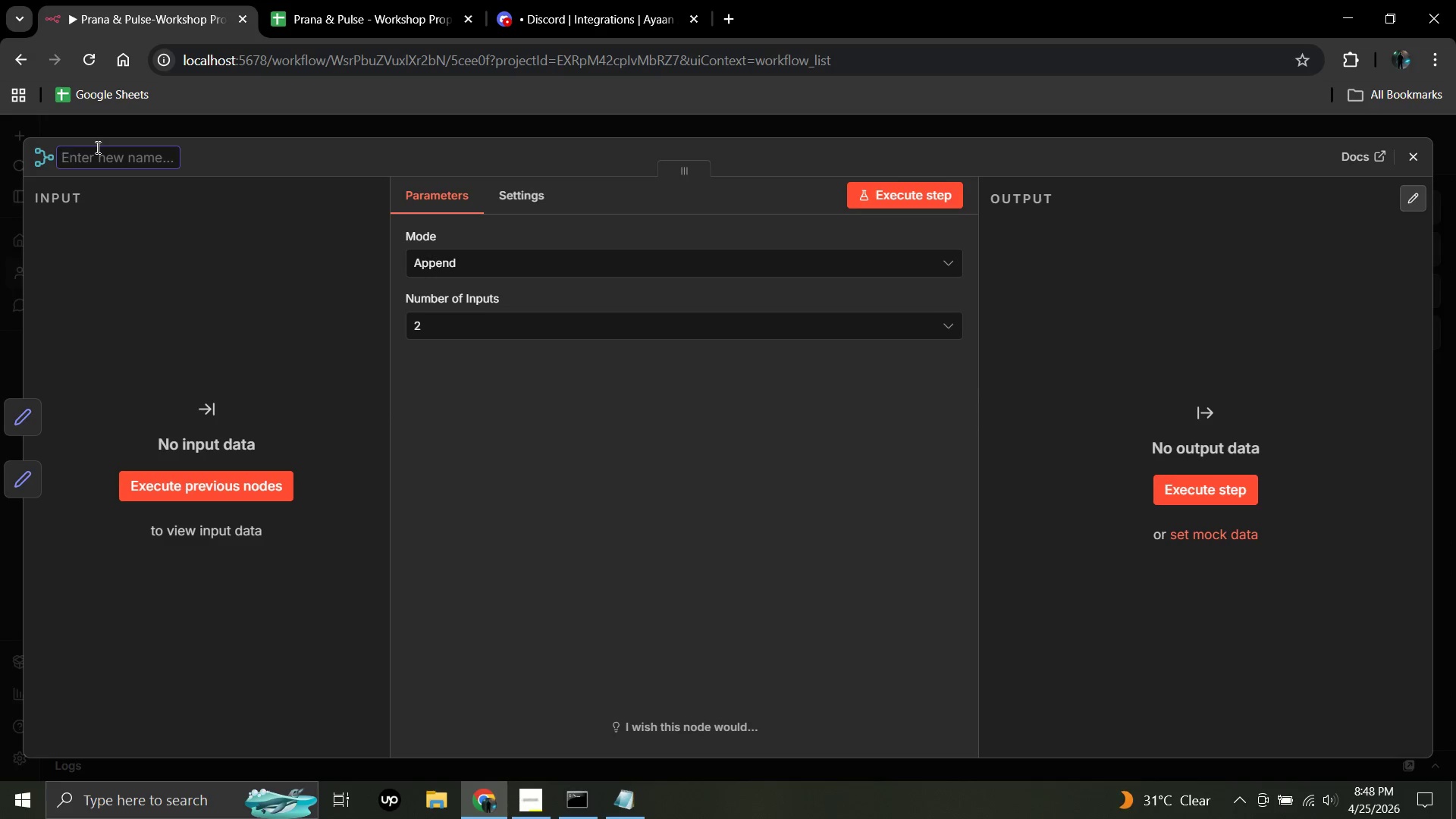 
wait(5.44)
 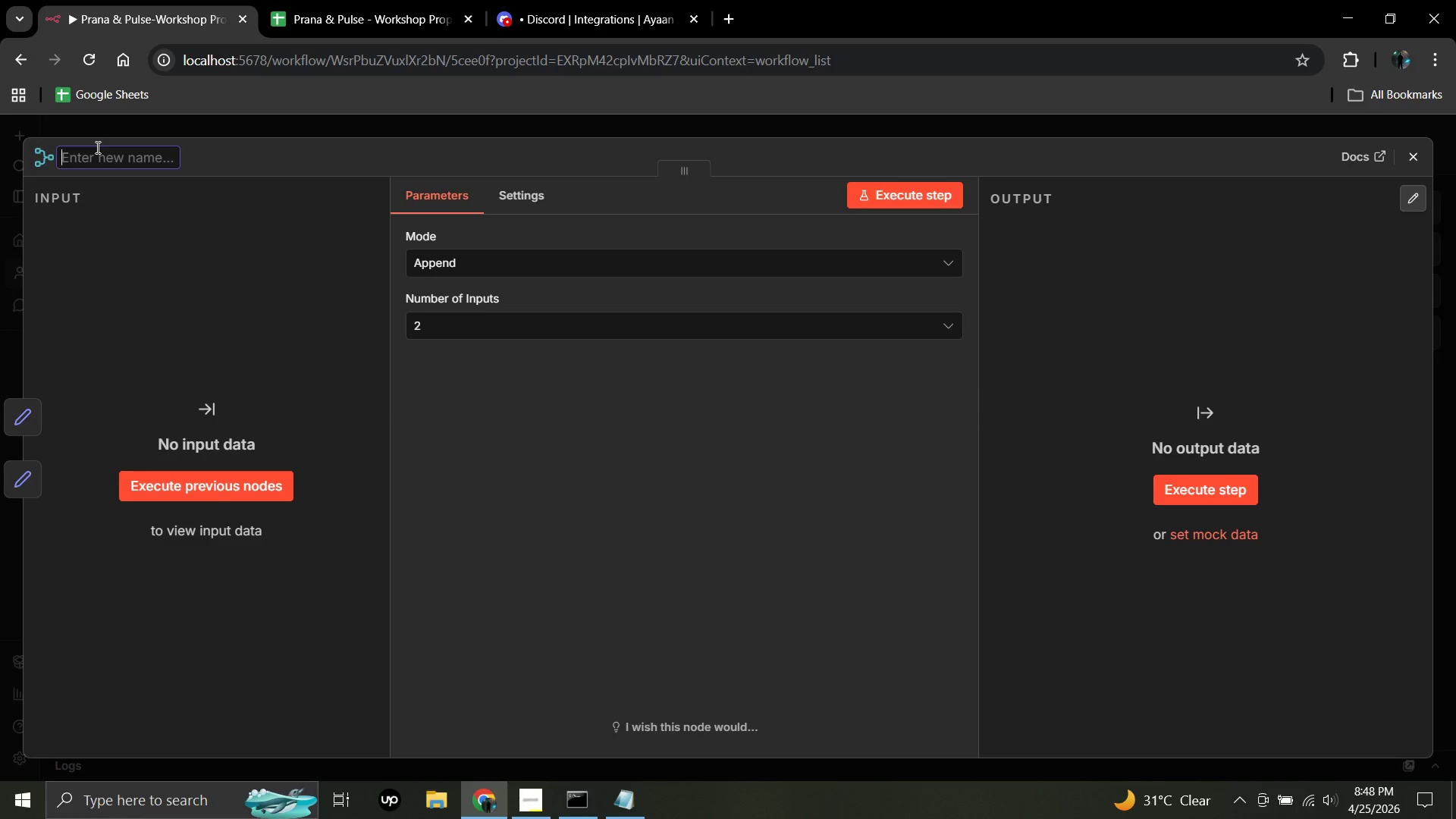 
type(Merge-c)
key(Backspace)
type(Combine Category)
 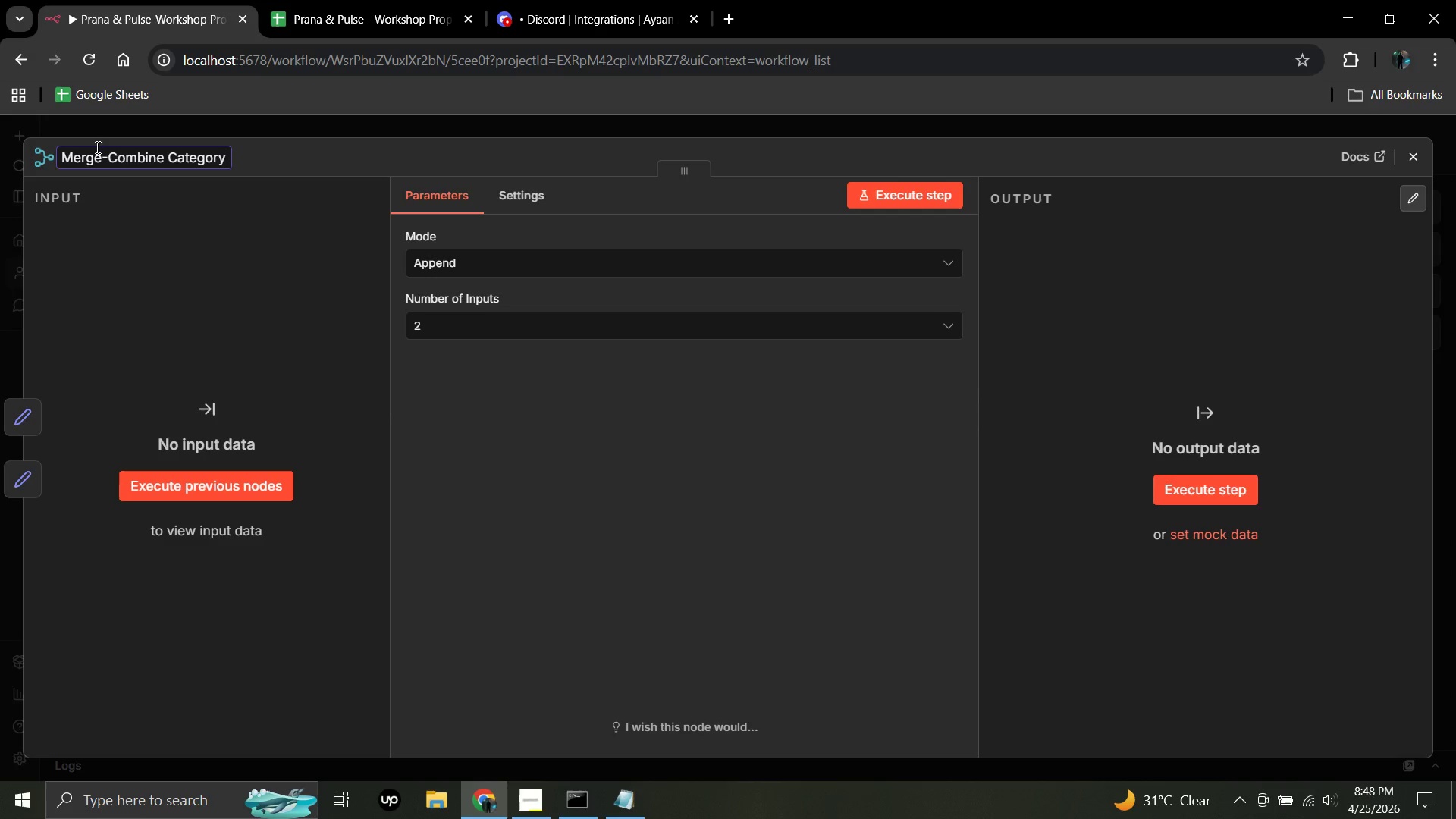 
type(b)
key(Backspace)
type( Paths)
 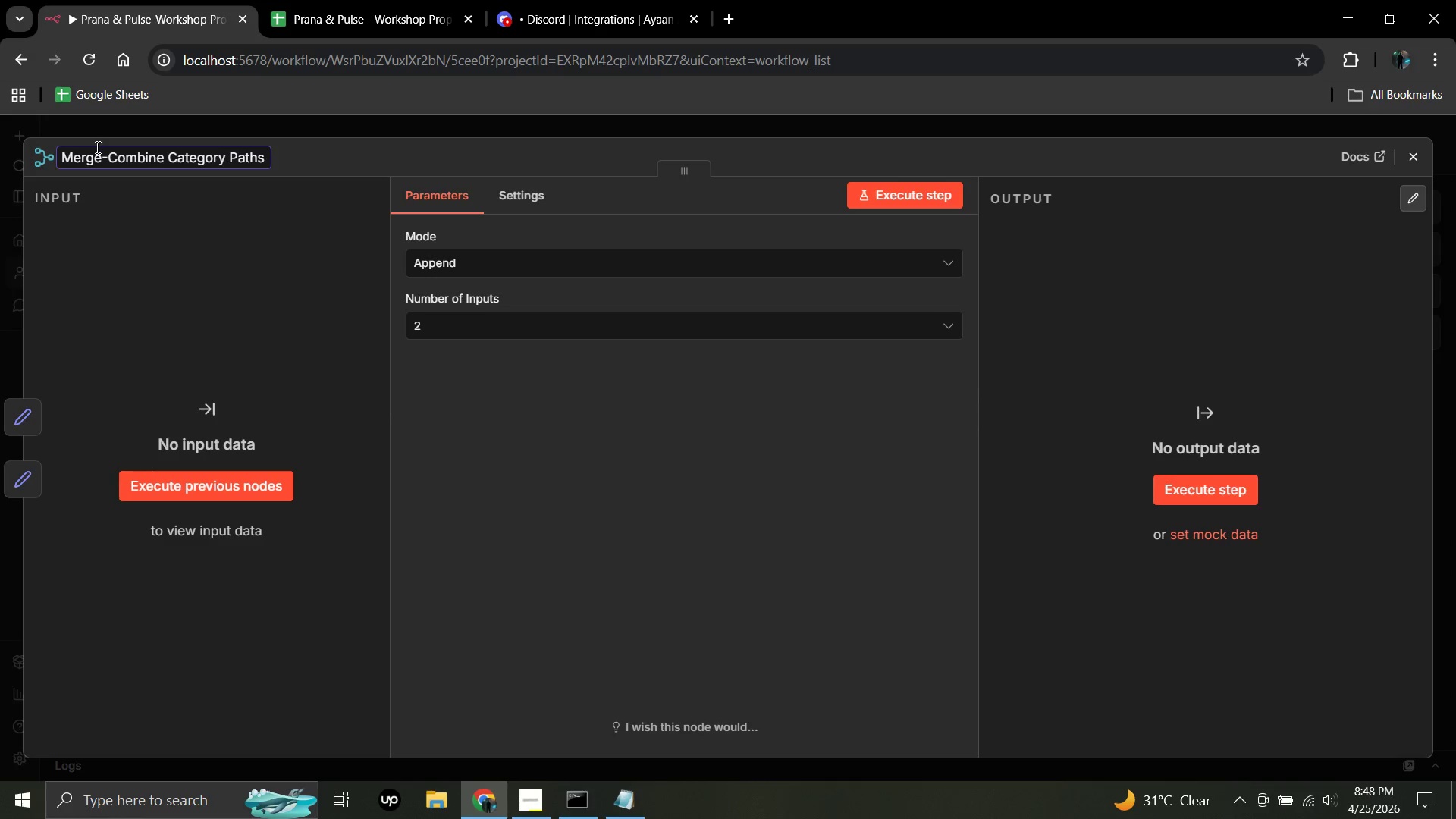 
wait(7.94)
 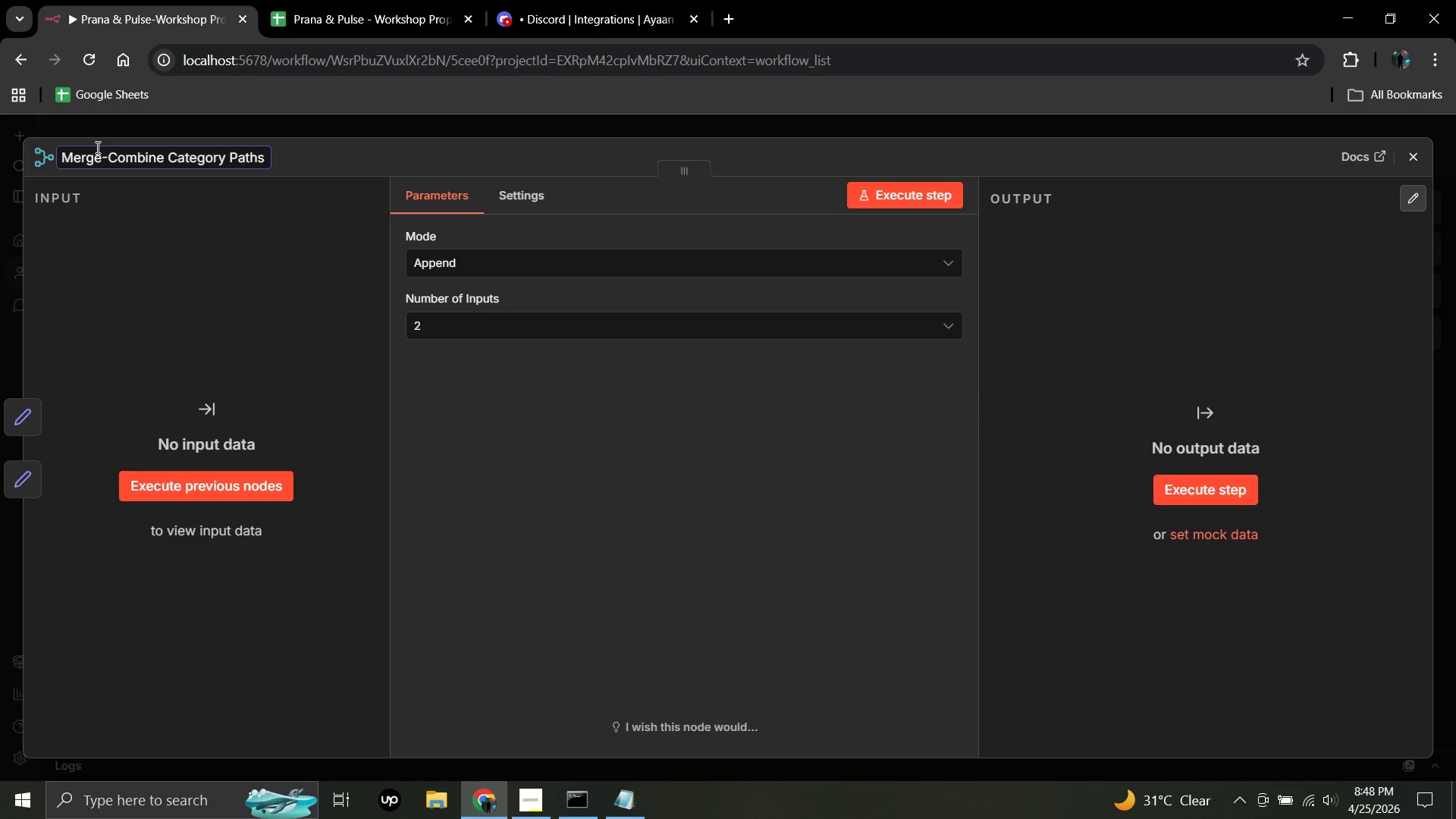 
left_click([1417, 153])
 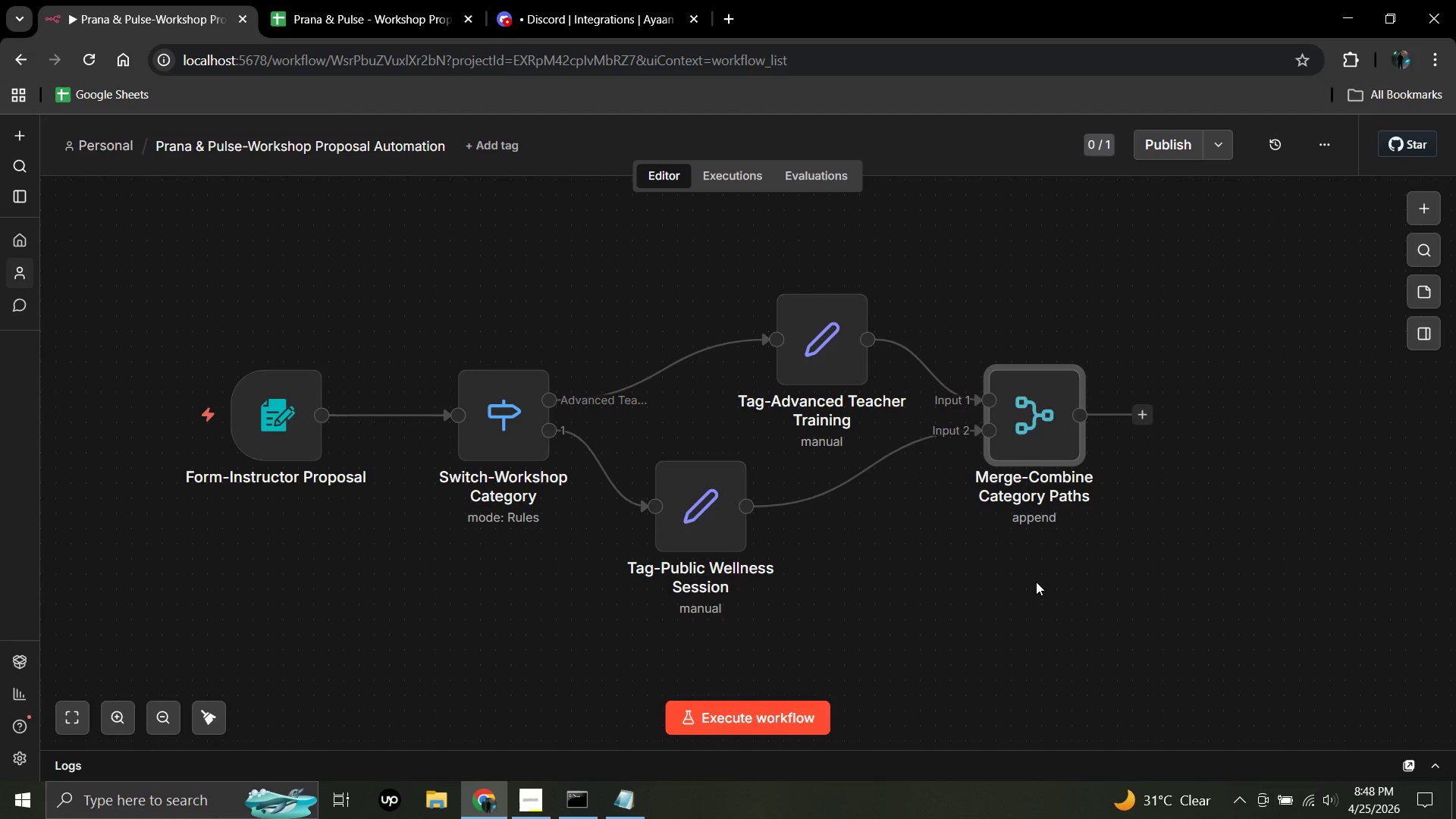 
wait(7.34)
 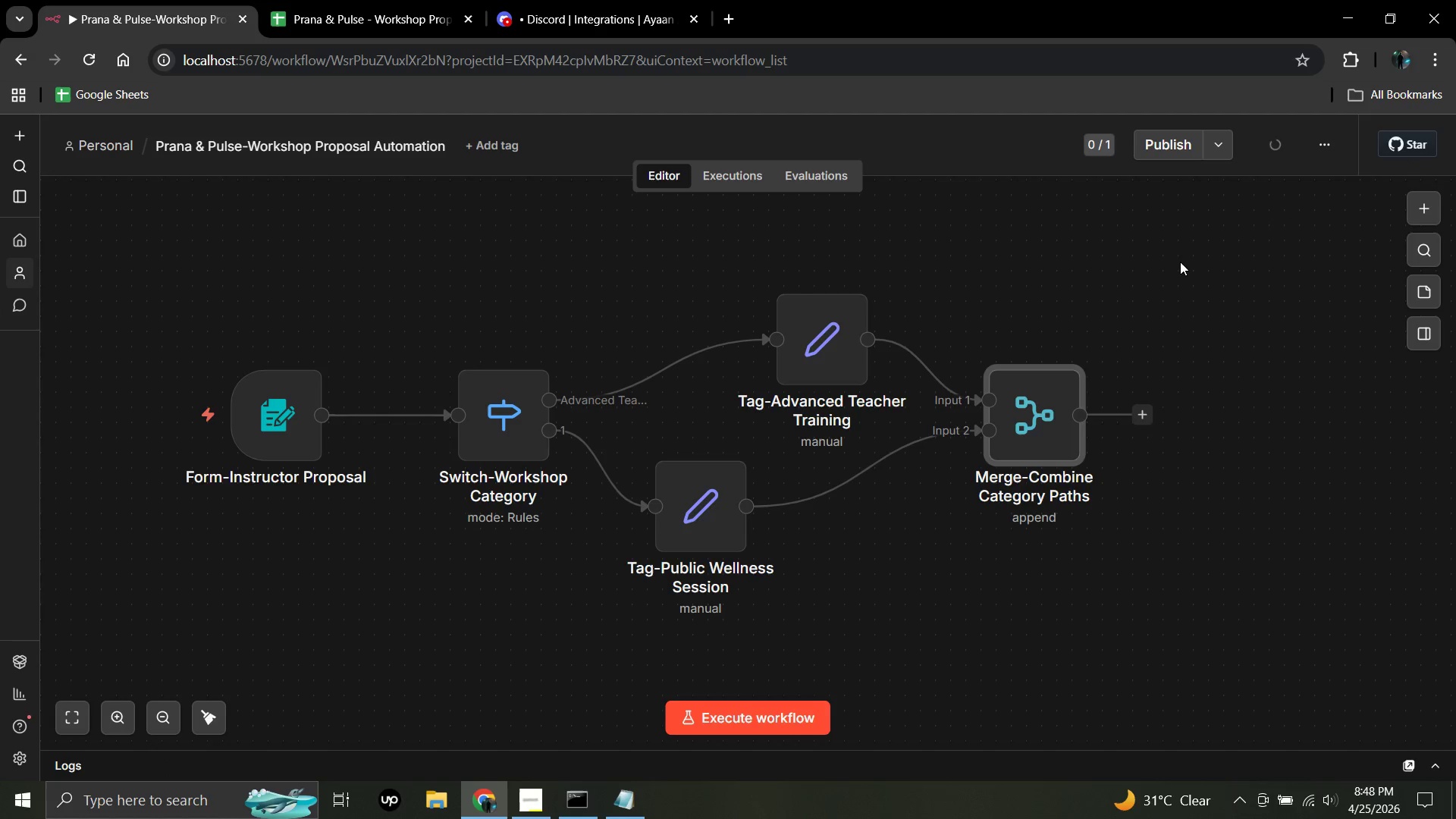 
left_click_drag(start_coordinate=[830, 344], to_coordinate=[696, 289])
 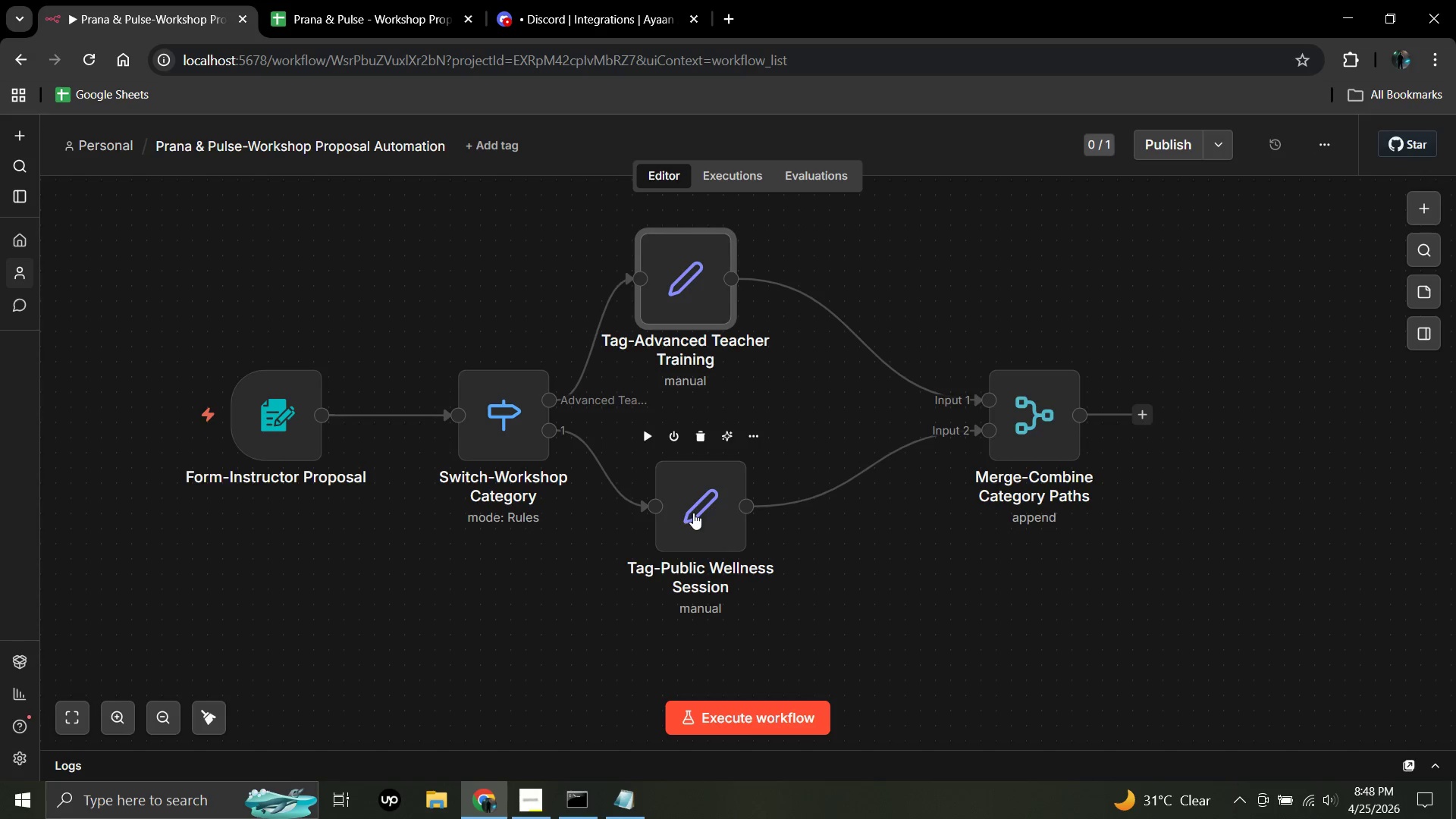 
left_click_drag(start_coordinate=[698, 510], to_coordinate=[678, 557])
 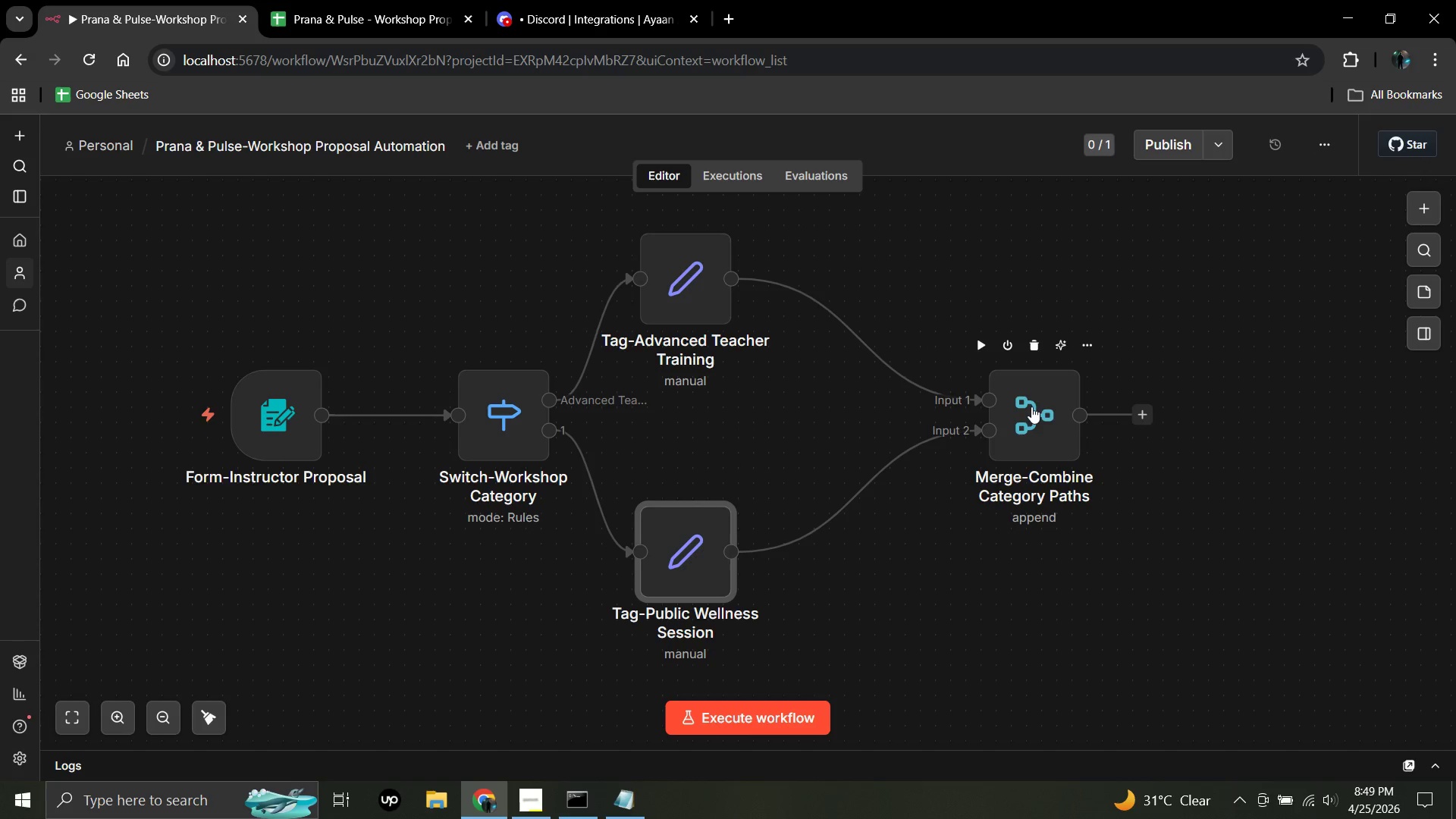 
left_click_drag(start_coordinate=[1034, 410], to_coordinate=[985, 425])
 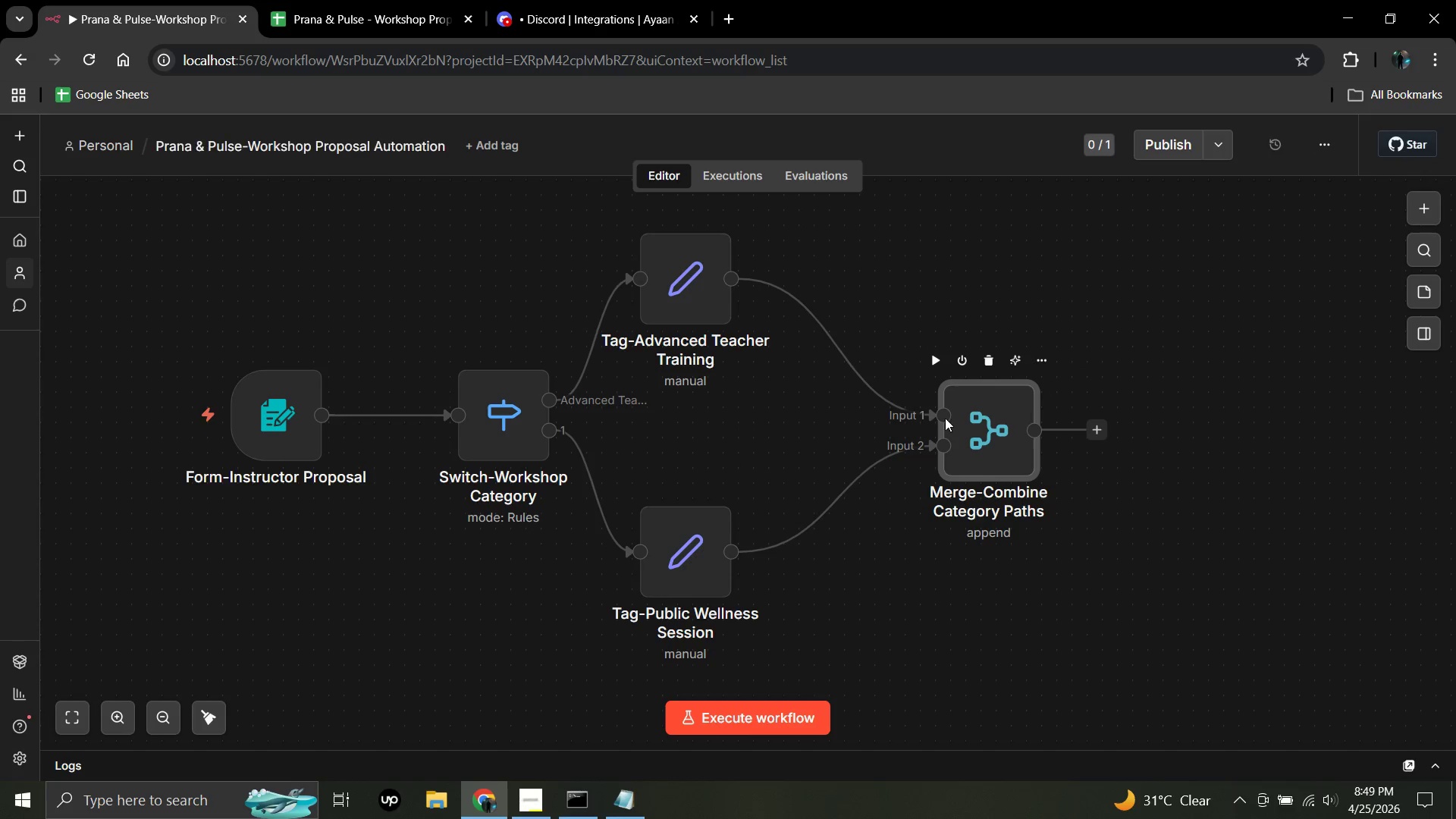 
left_click_drag(start_coordinate=[947, 418], to_coordinate=[943, 417])
 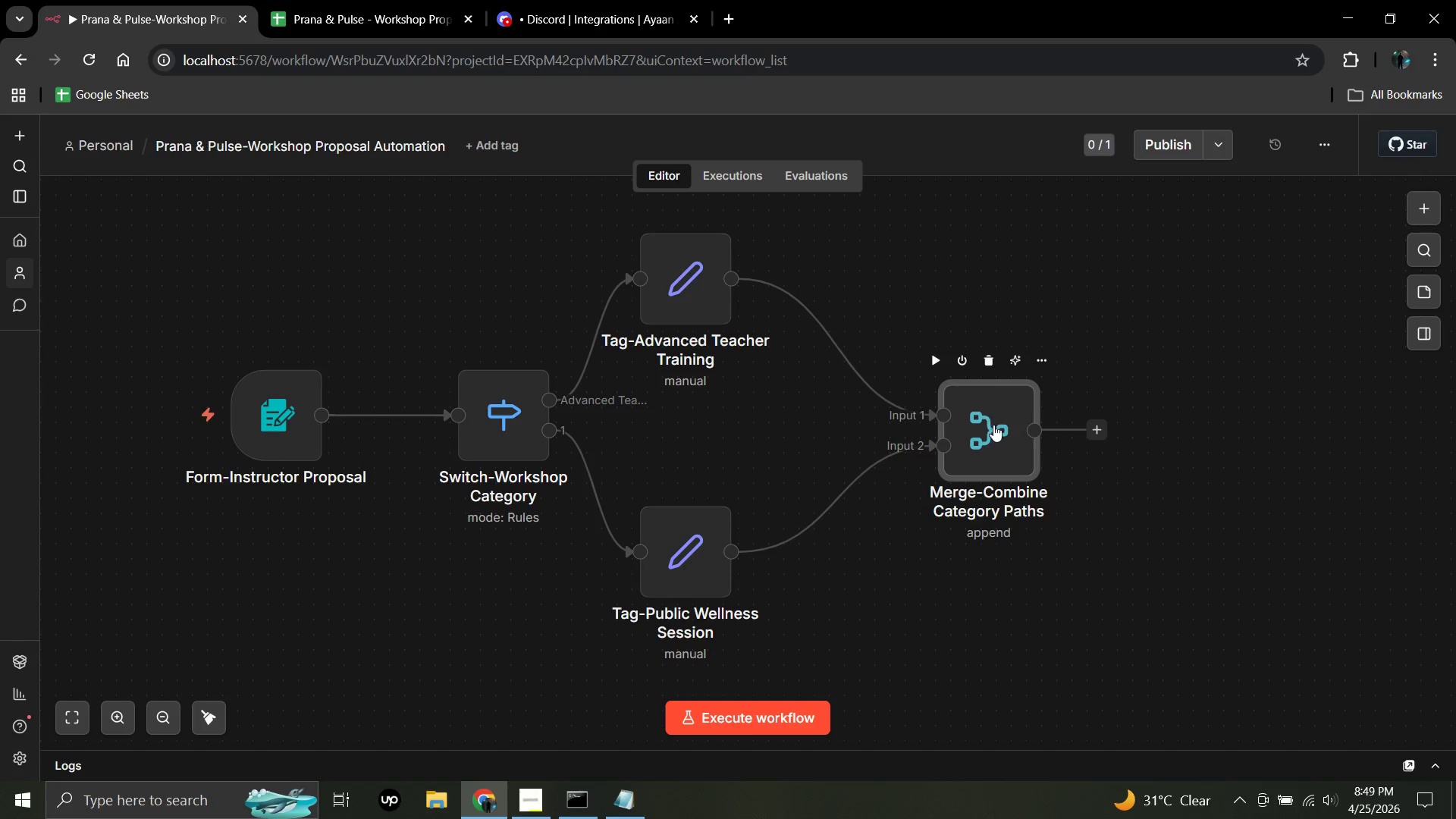 
left_click_drag(start_coordinate=[993, 425], to_coordinate=[875, 410])
 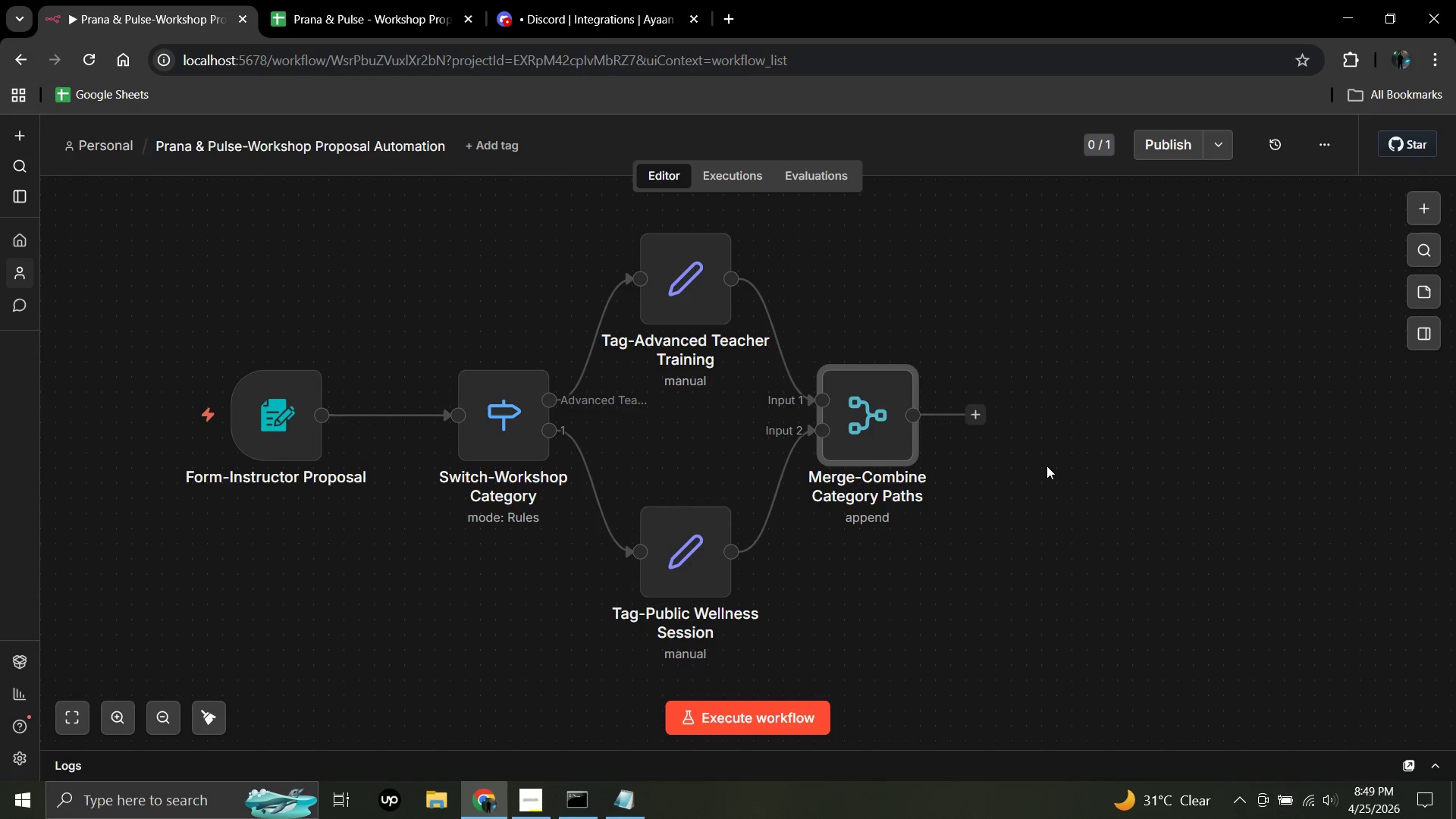 
left_click([973, 415])
 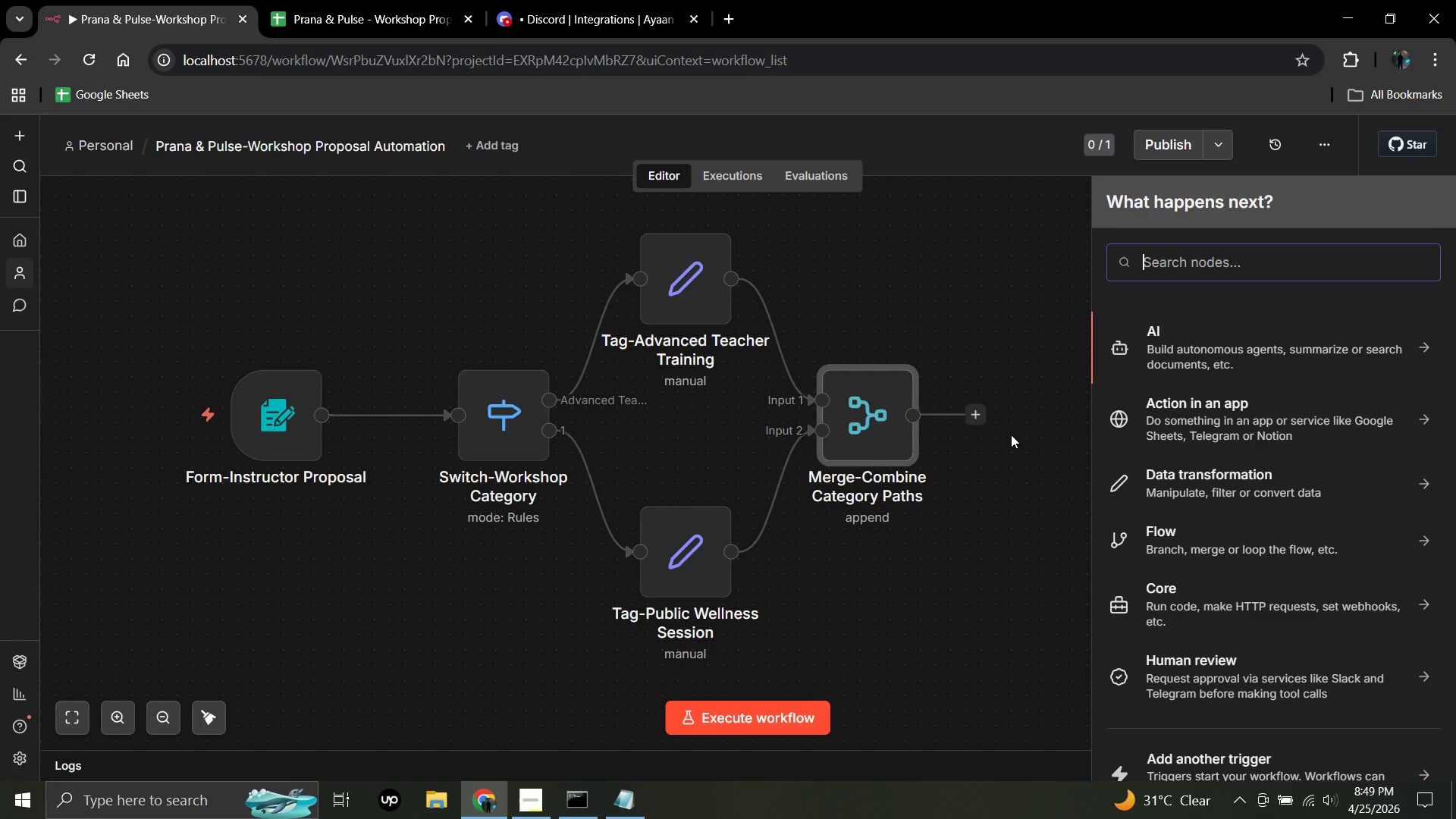 
type(goog)
 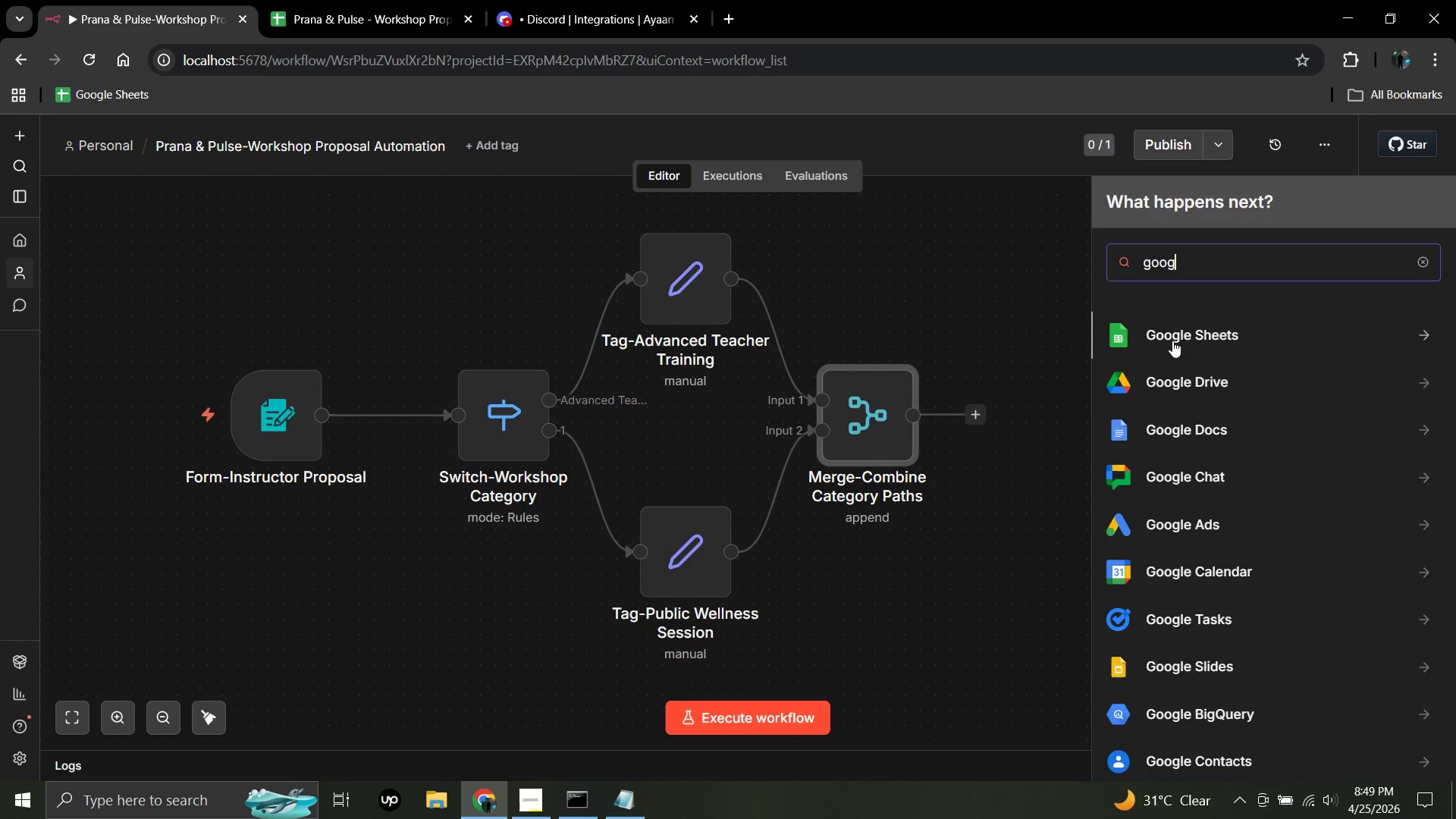 
wait(6.27)
 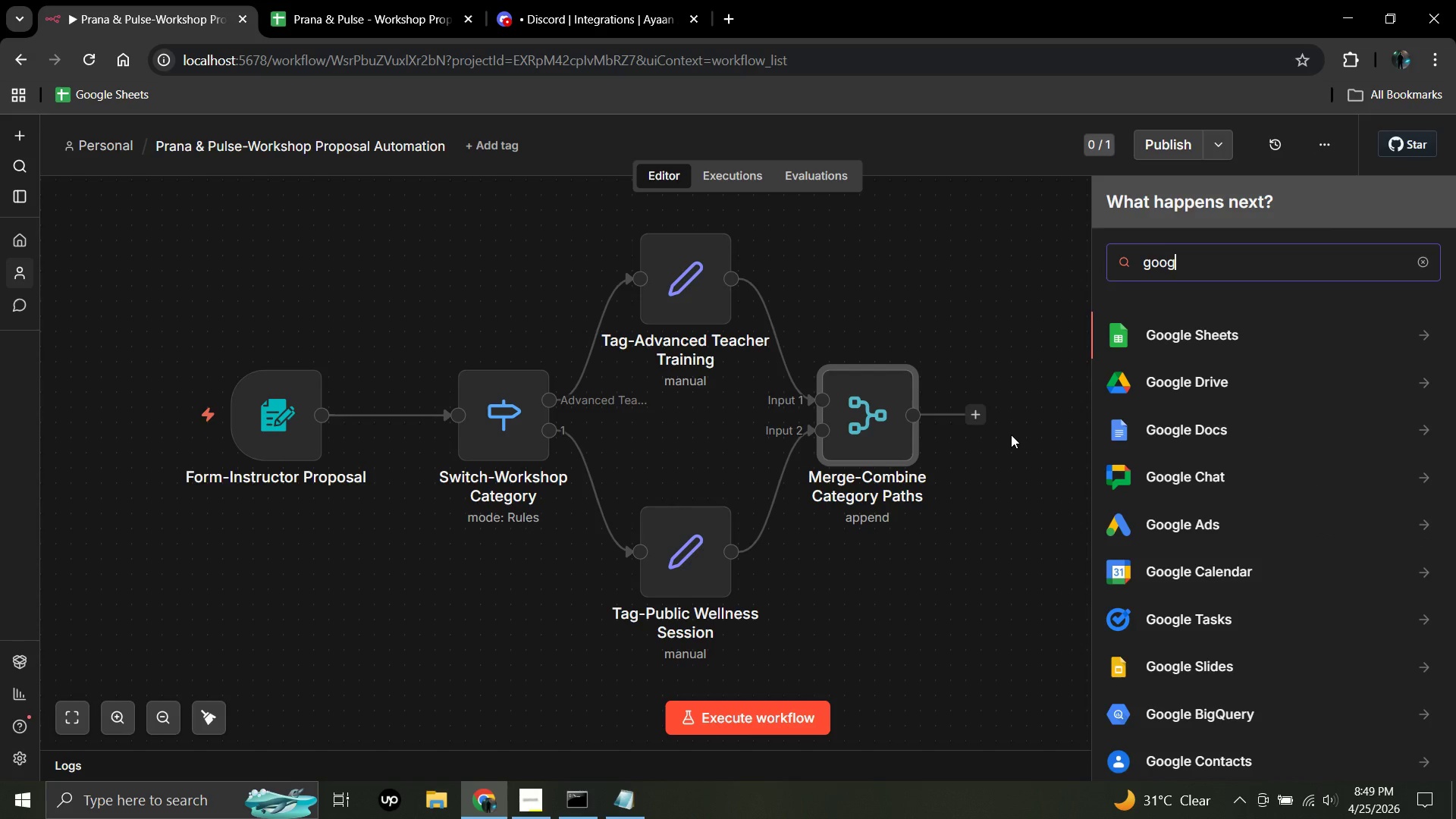 
left_click([1172, 337])
 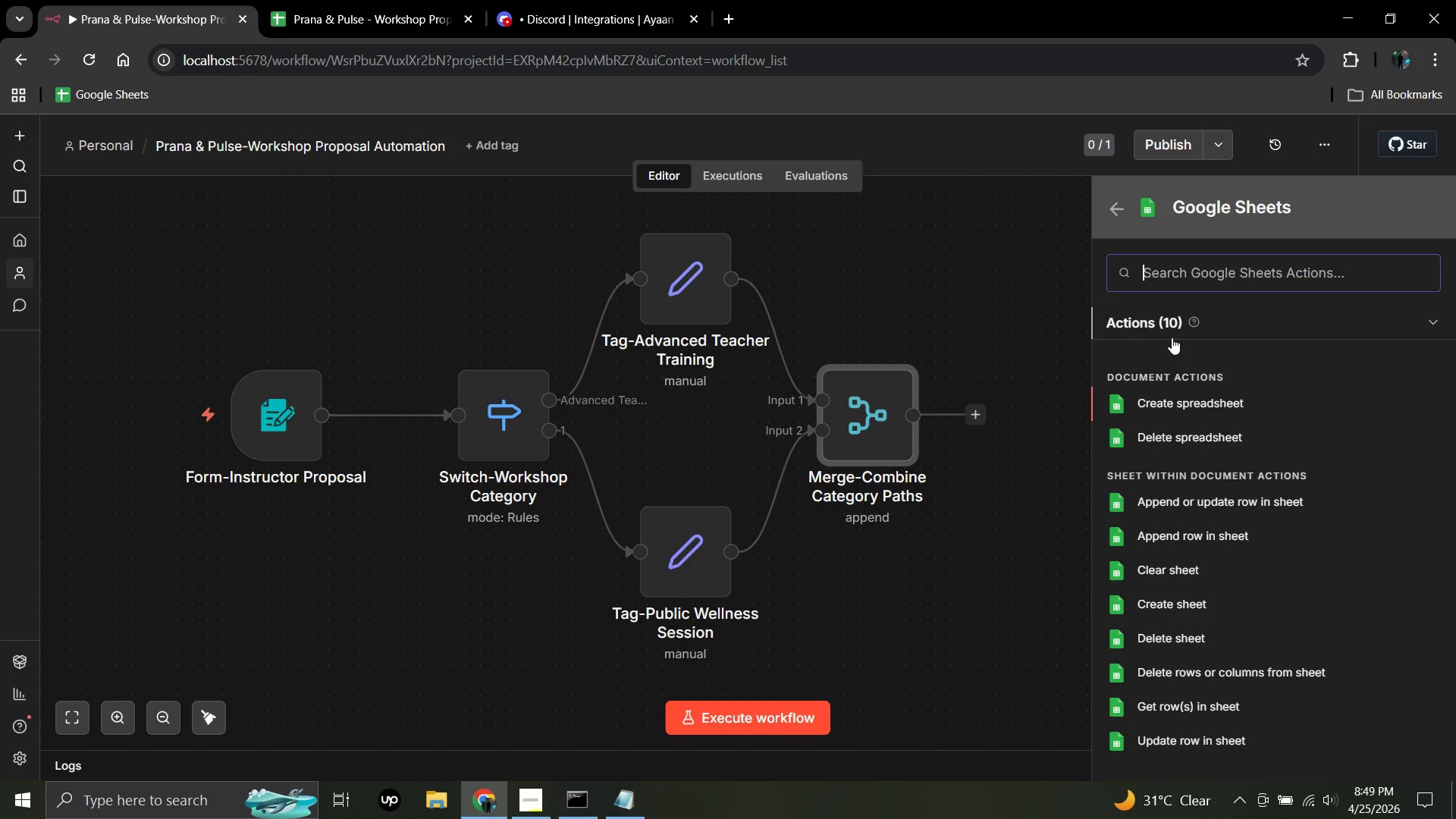 
wait(12.98)
 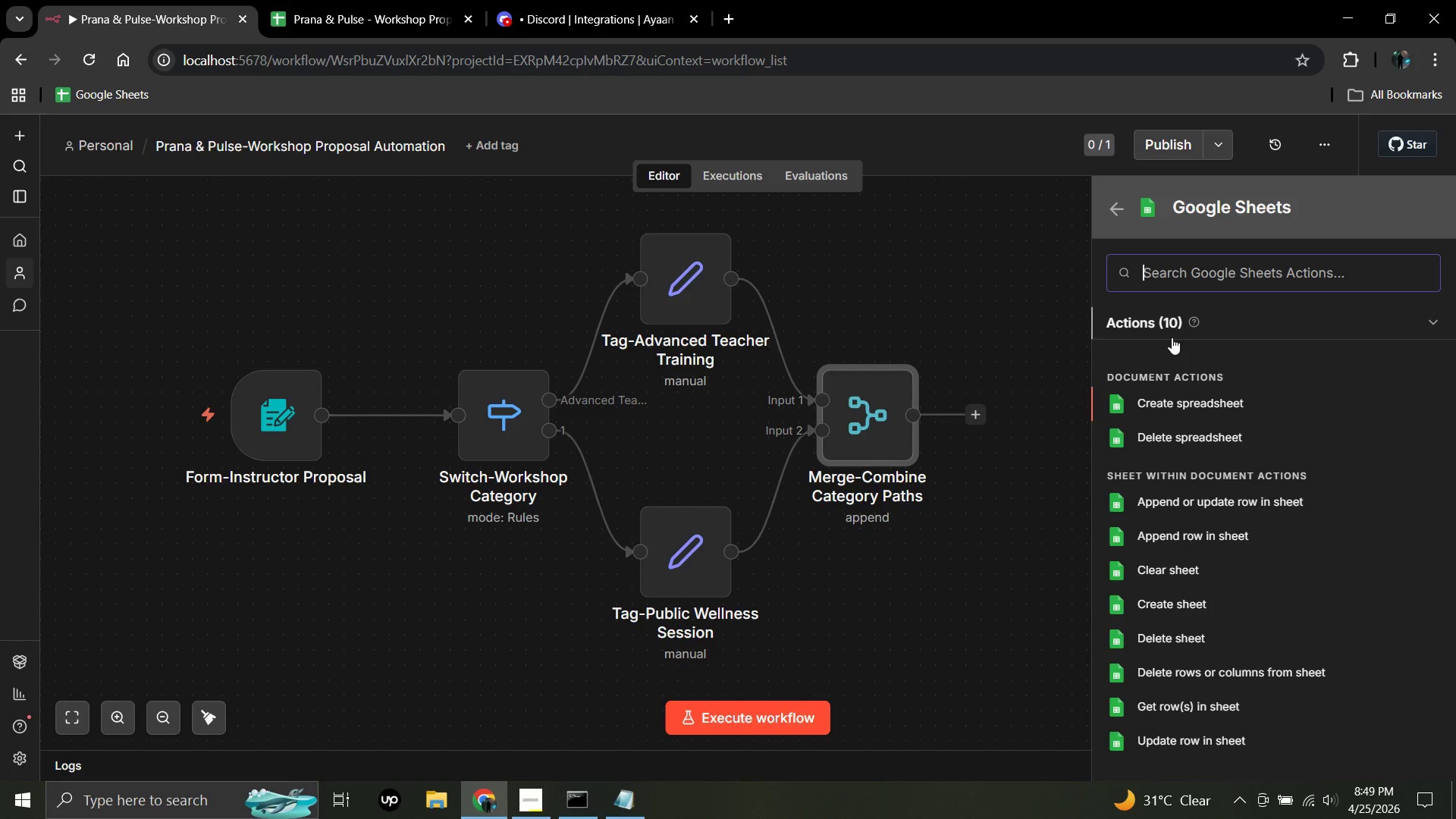 
left_click([1189, 535])
 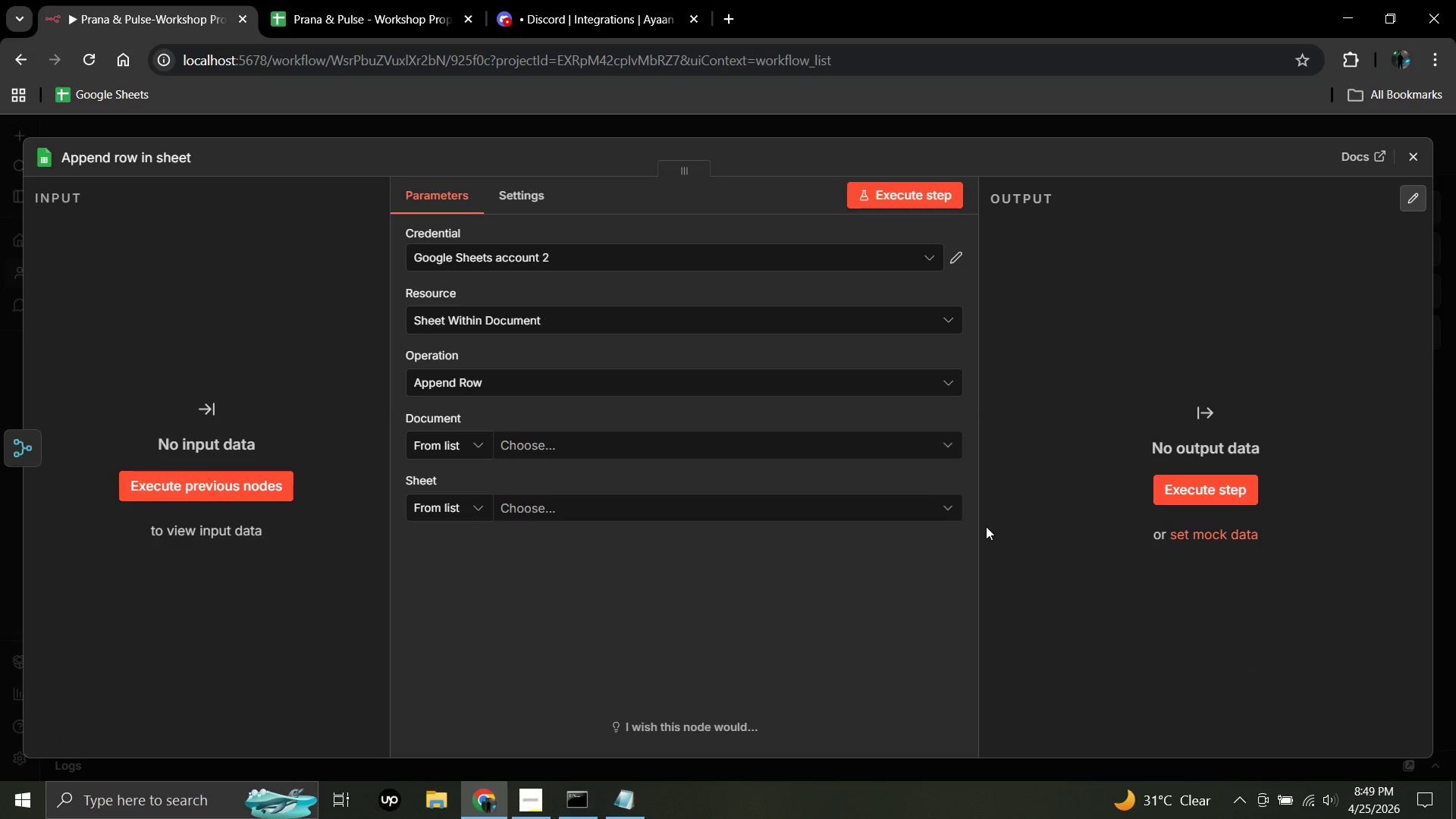 
wait(12.11)
 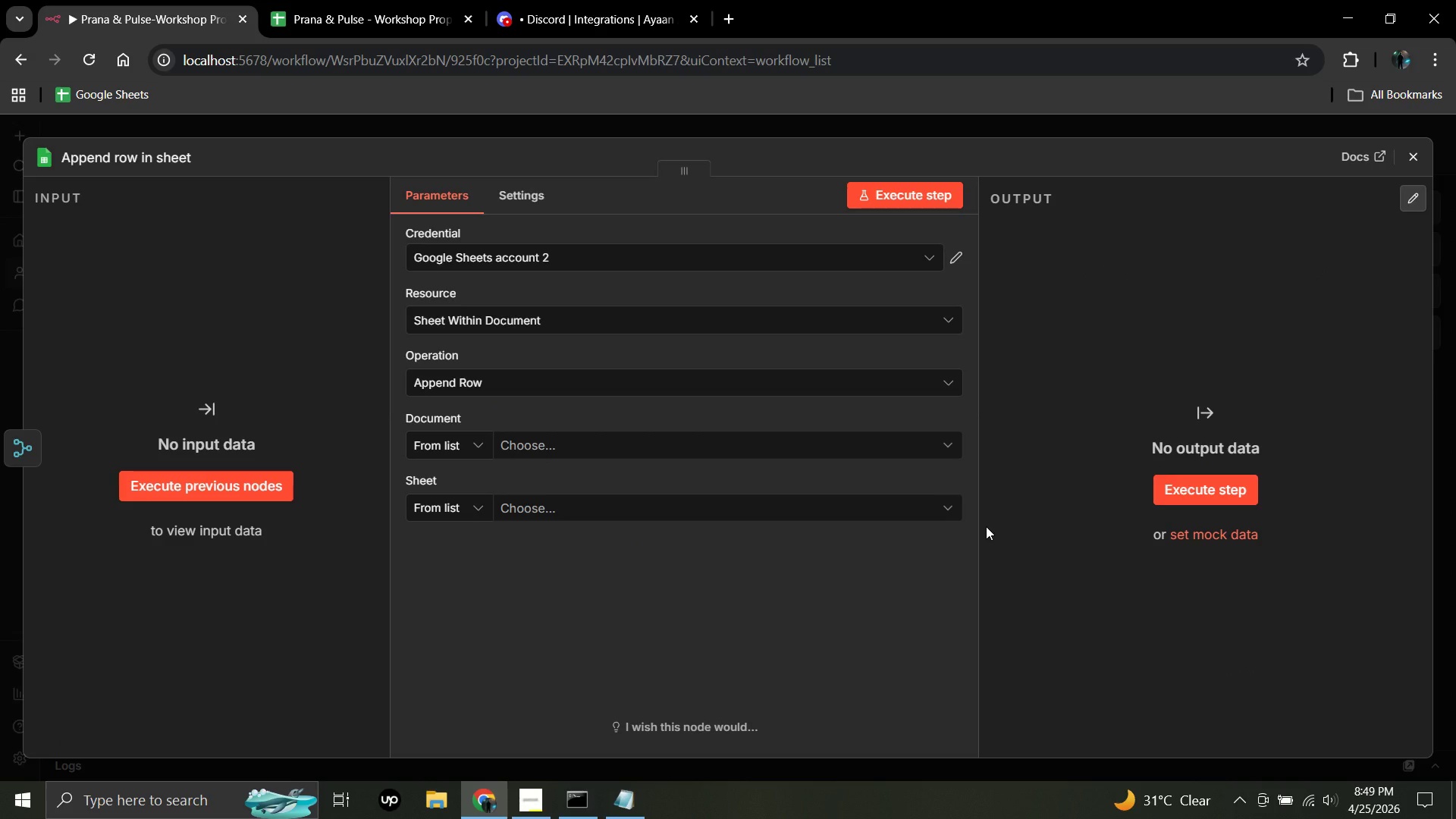 
left_click([604, 441])
 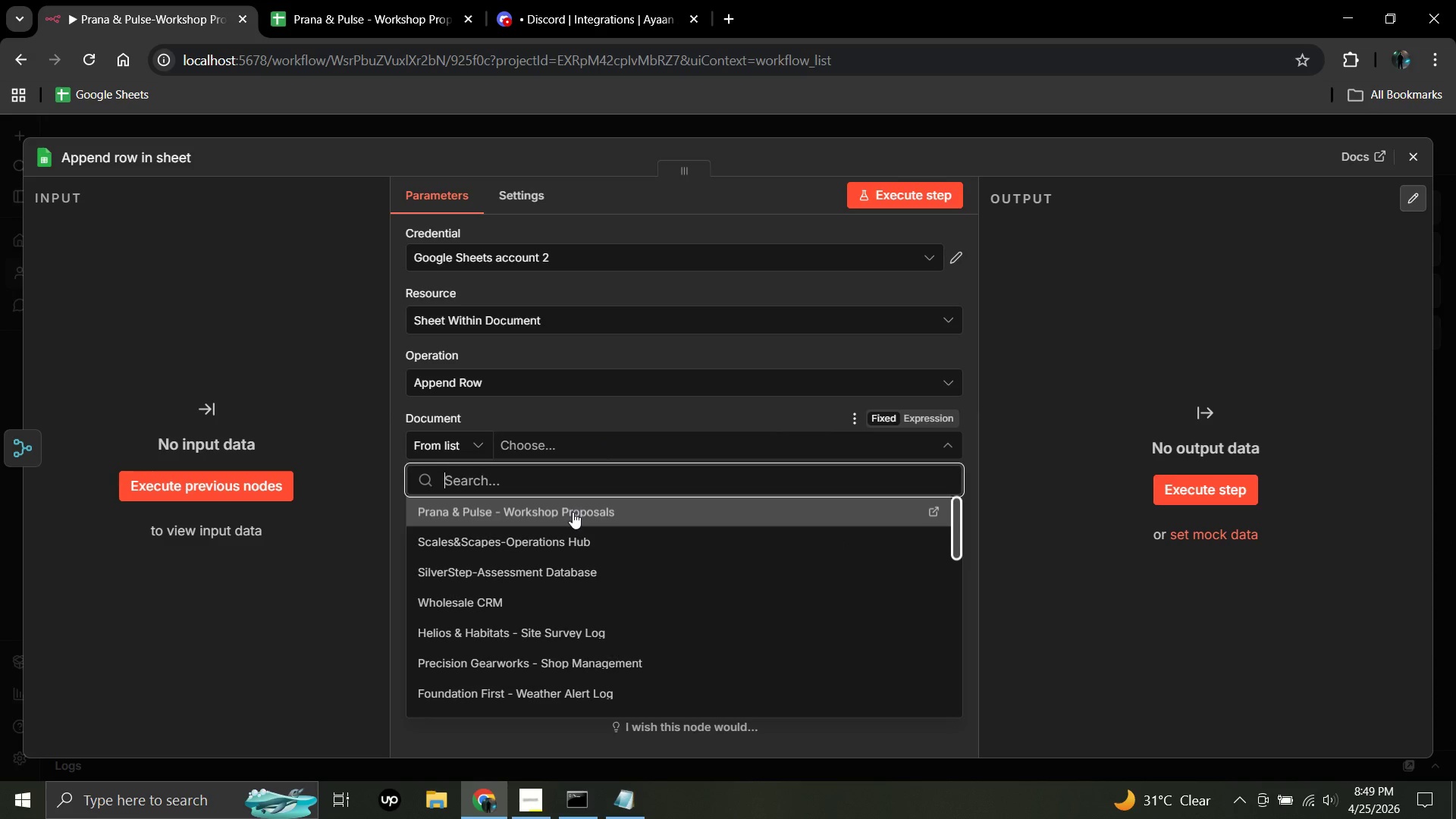 
wait(6.44)
 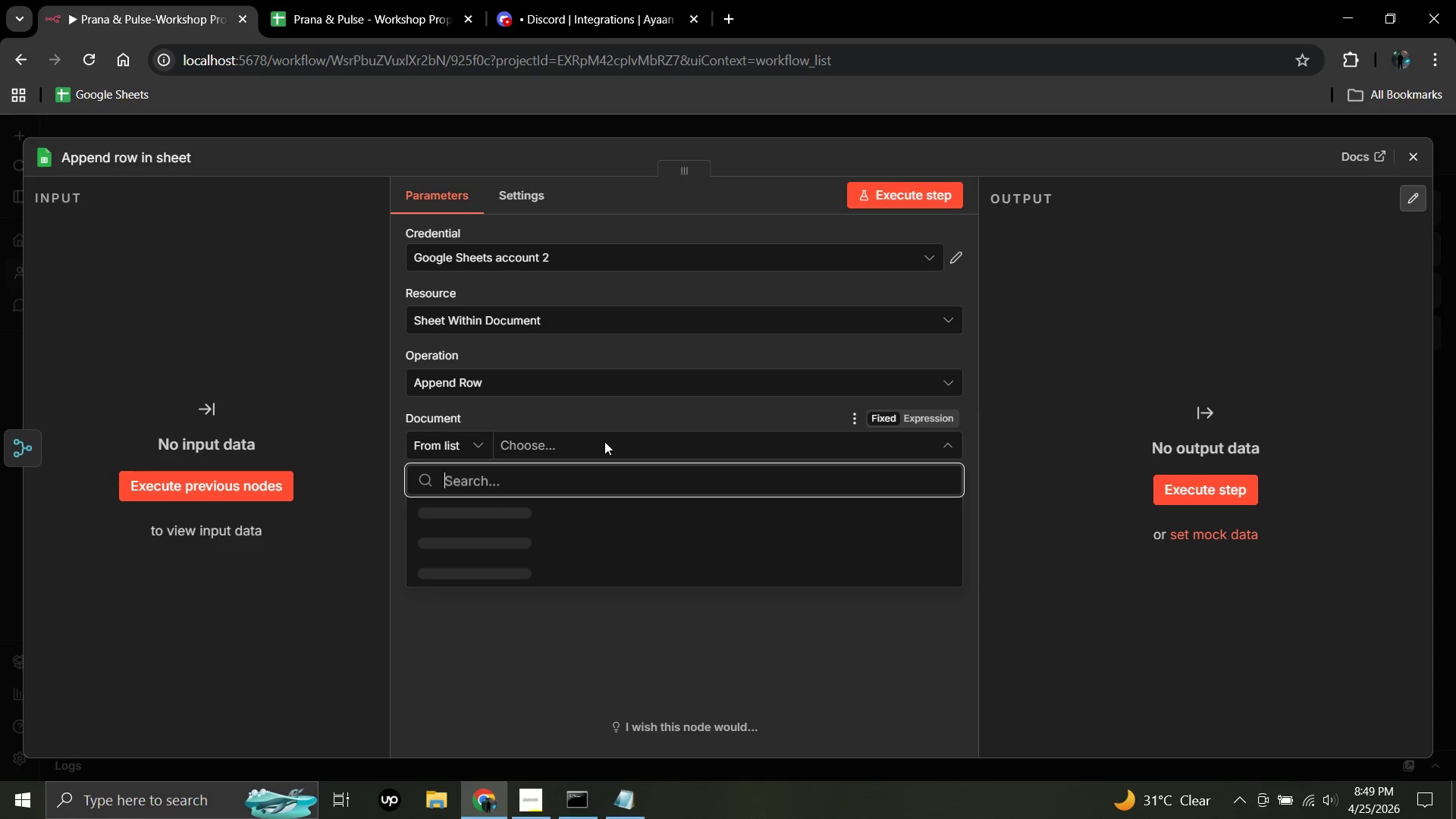 
left_click([573, 512])
 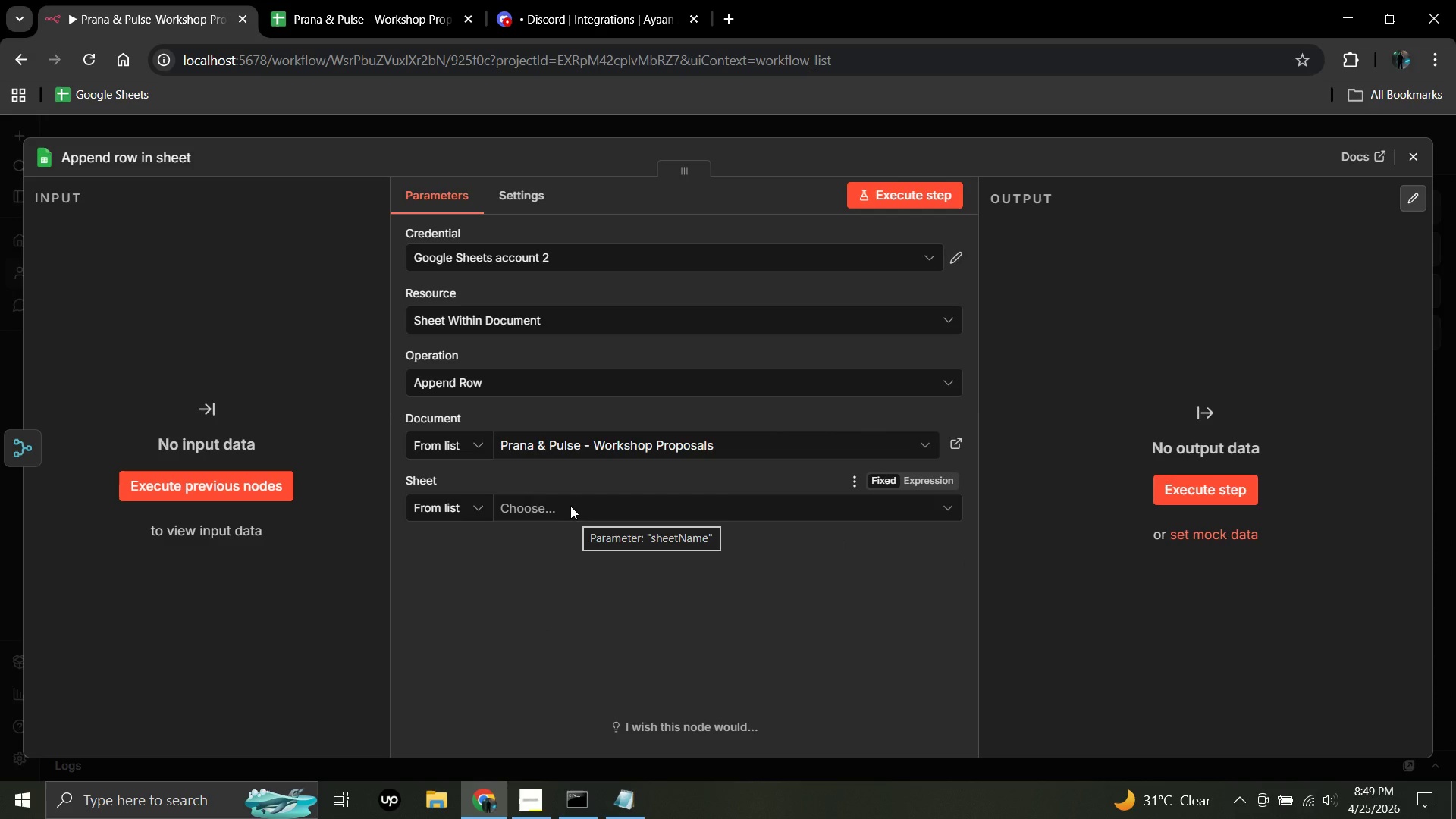 
left_click([570, 506])
 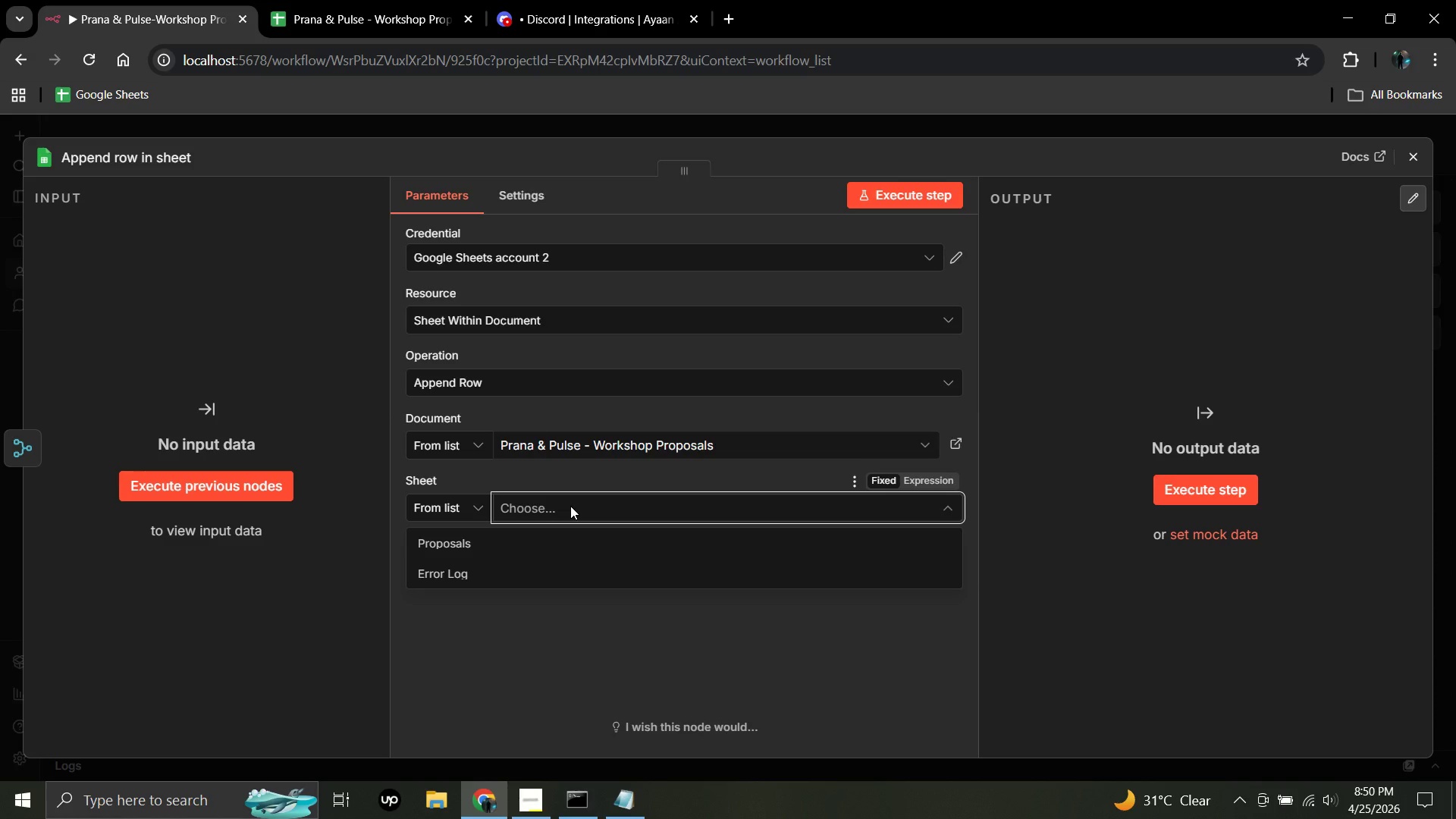 
wait(5.47)
 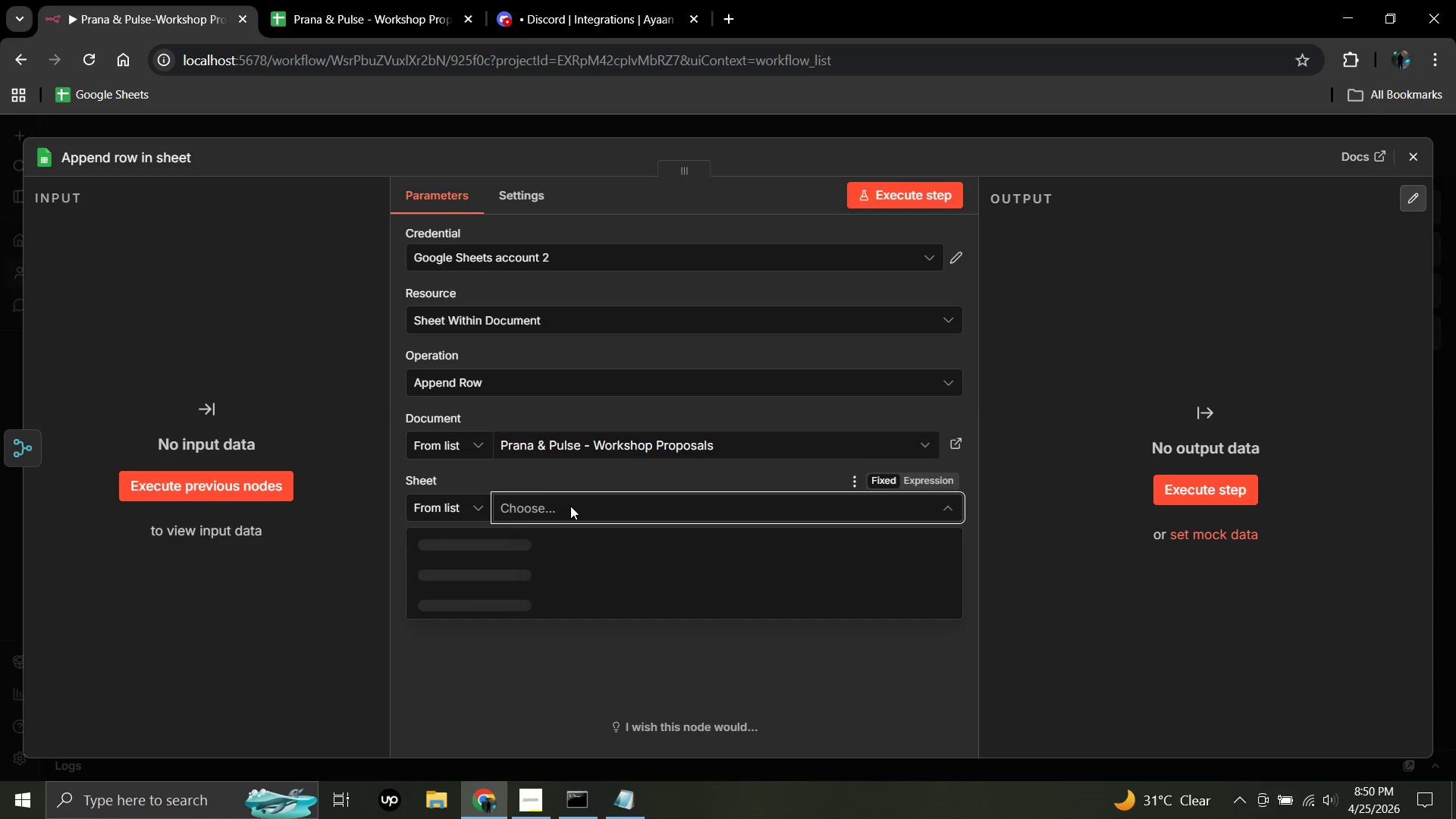 
left_click([541, 539])
 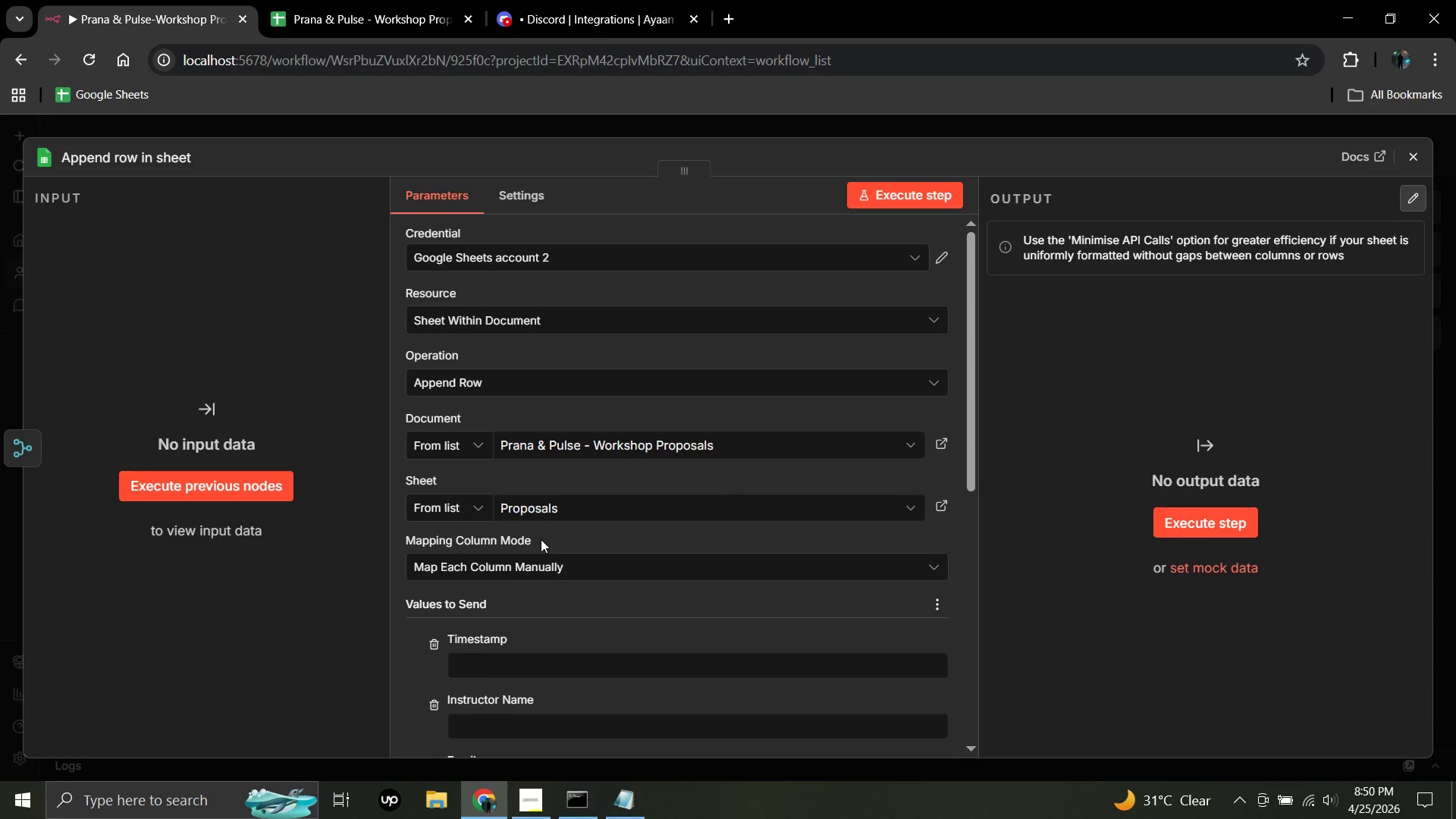 
wait(6.44)
 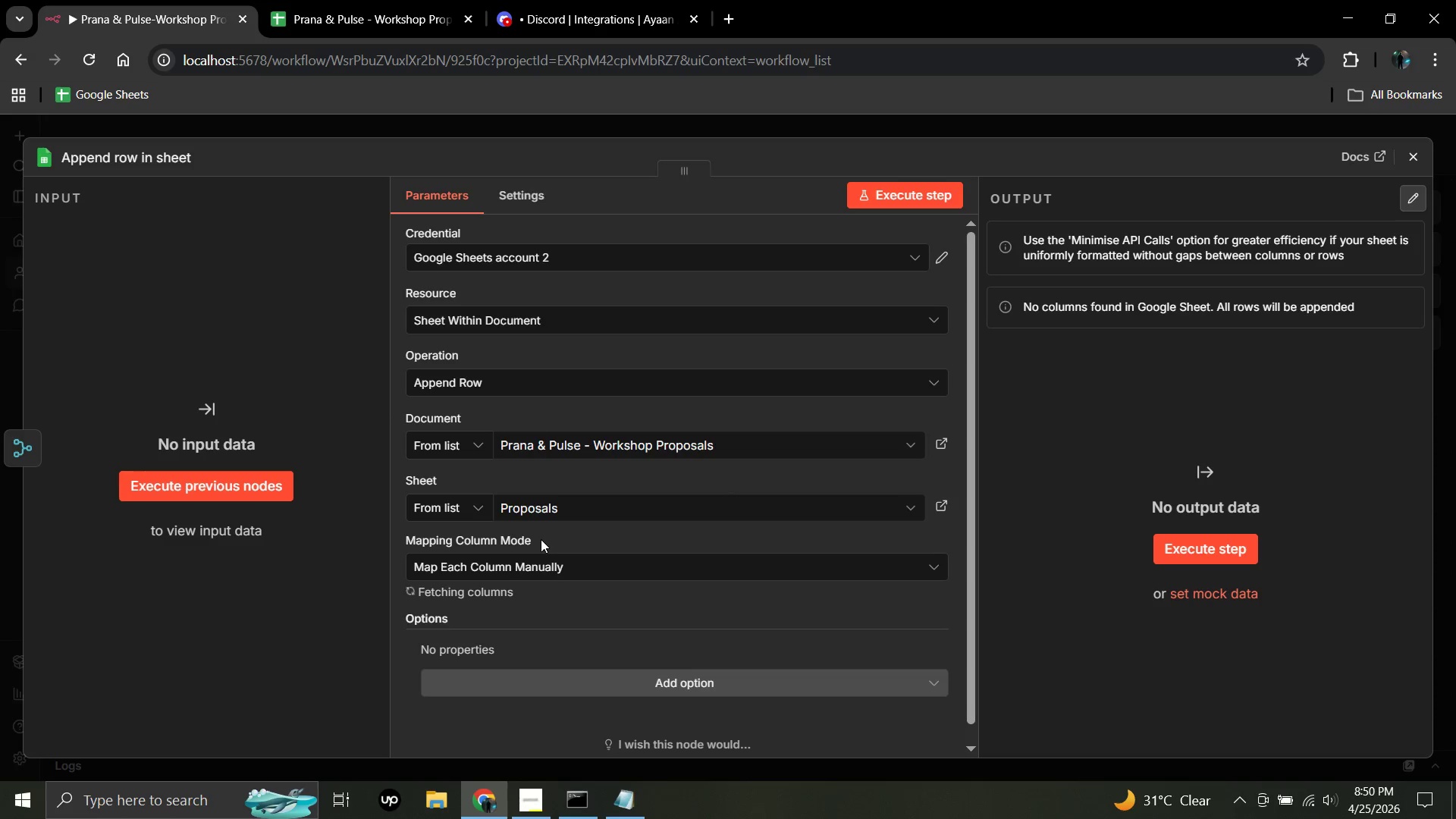 
scroll: coordinate [579, 551], scroll_direction: down, amount: 4.0
 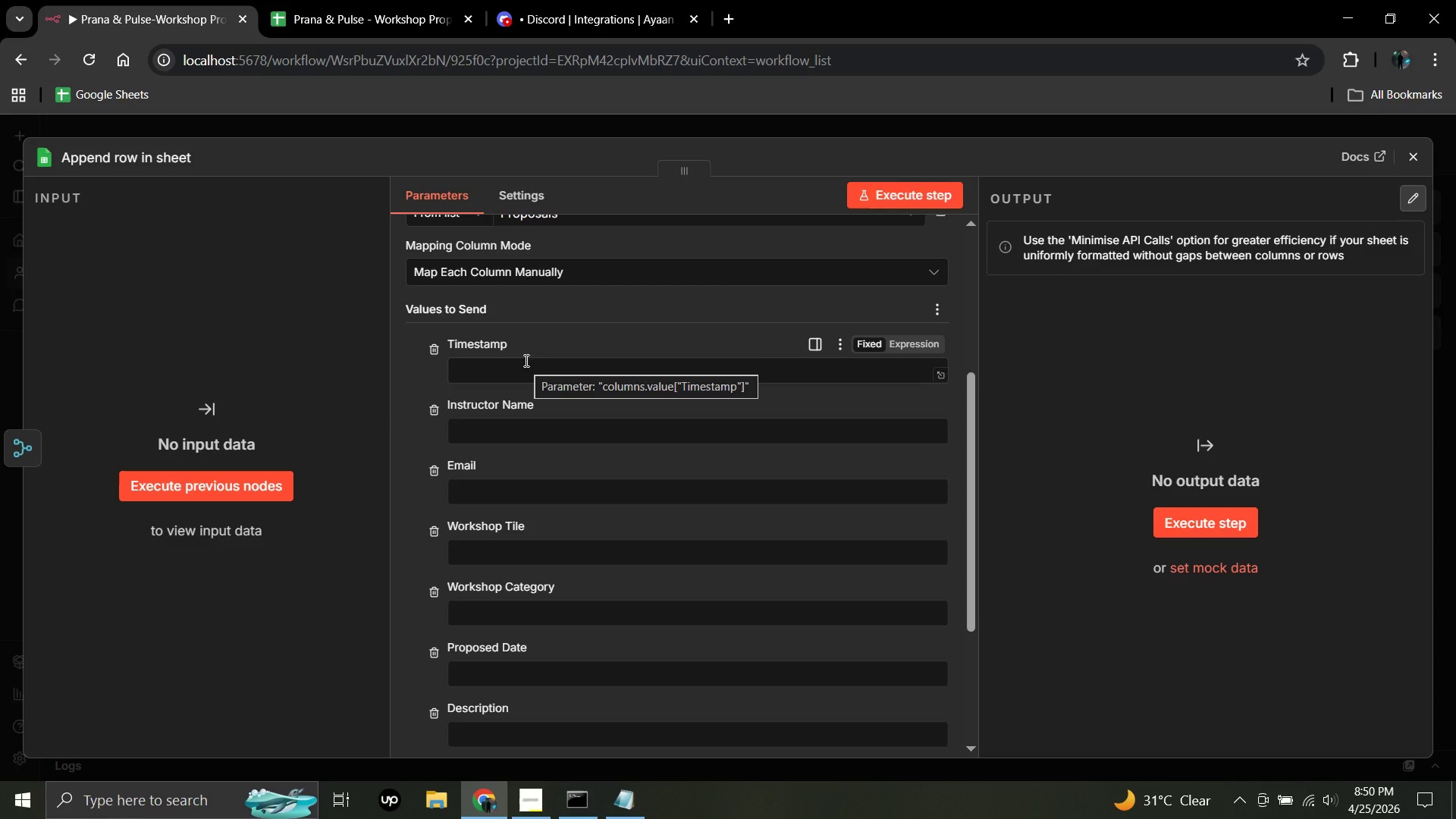 
left_click([522, 368])
 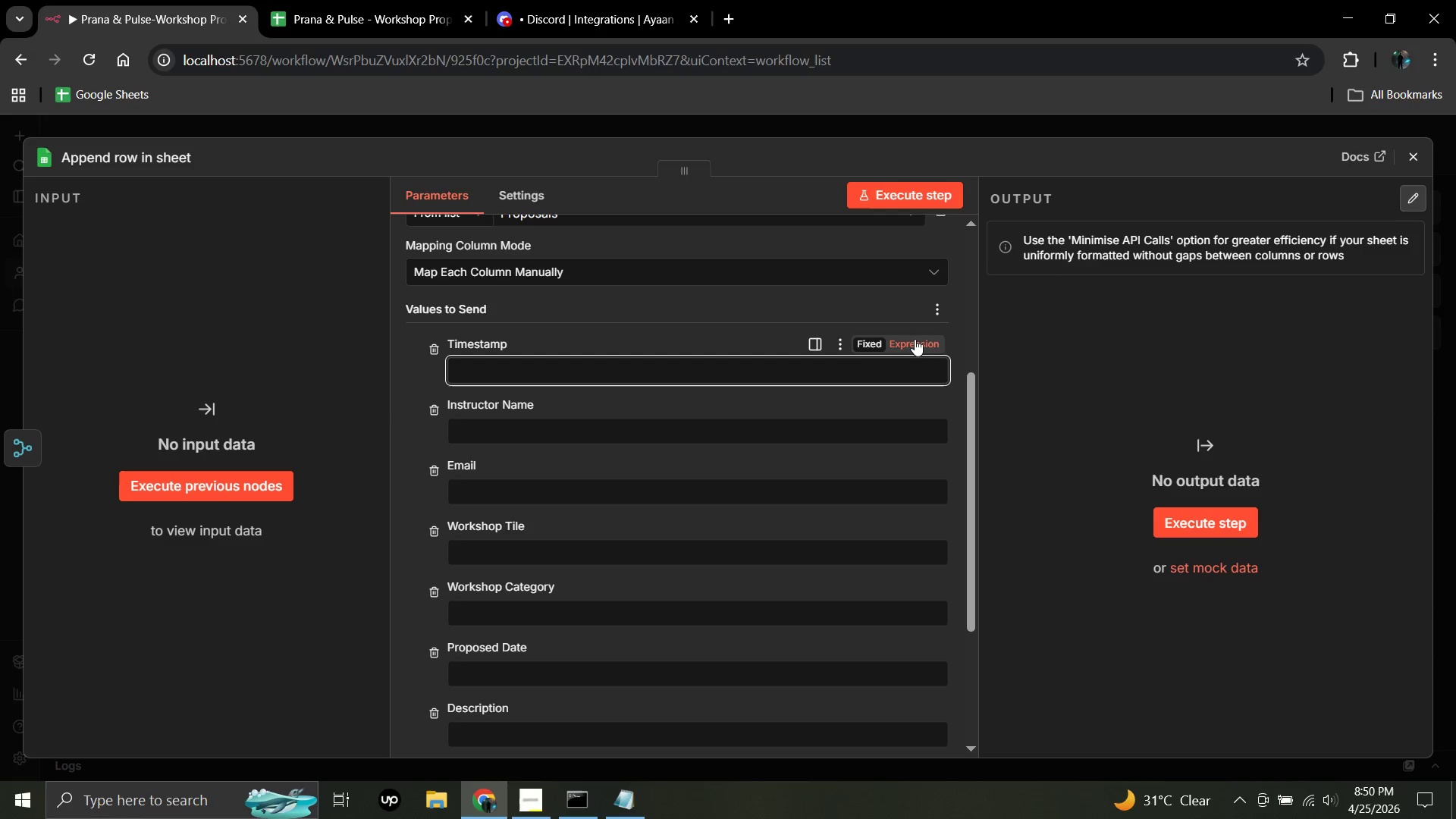 
left_click([915, 340])
 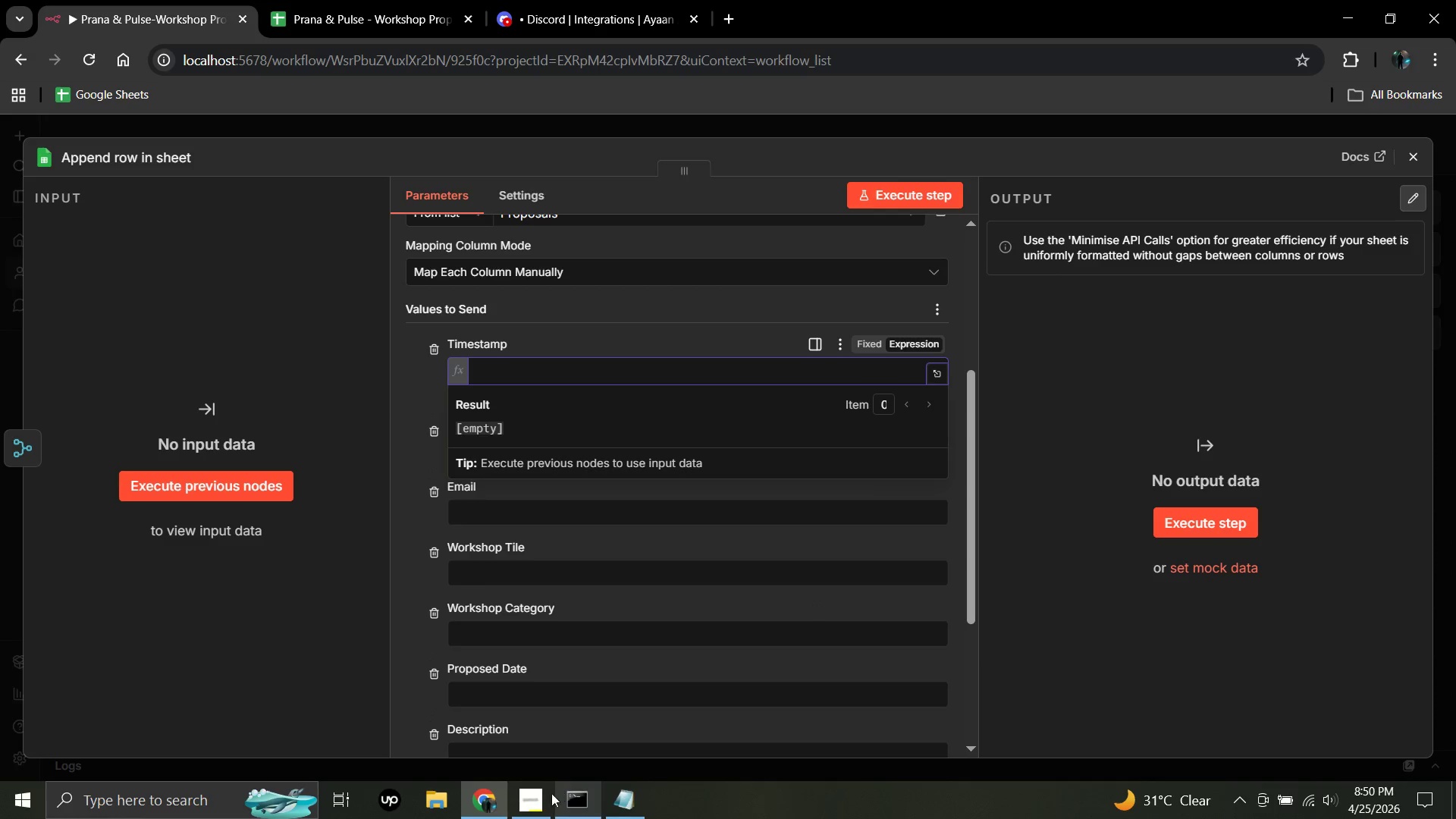 
left_click([536, 804])